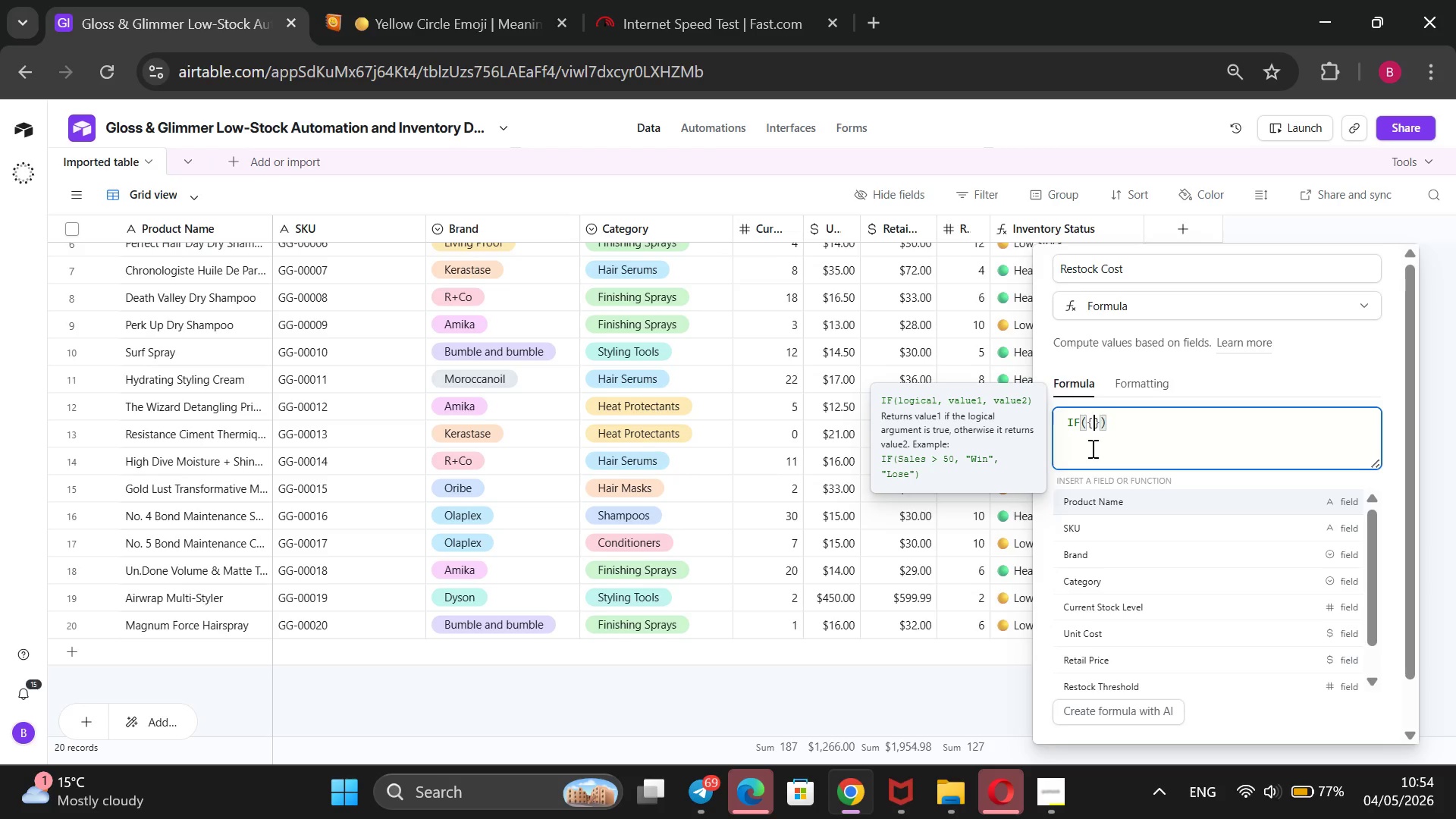 
key(ArrowDown)
 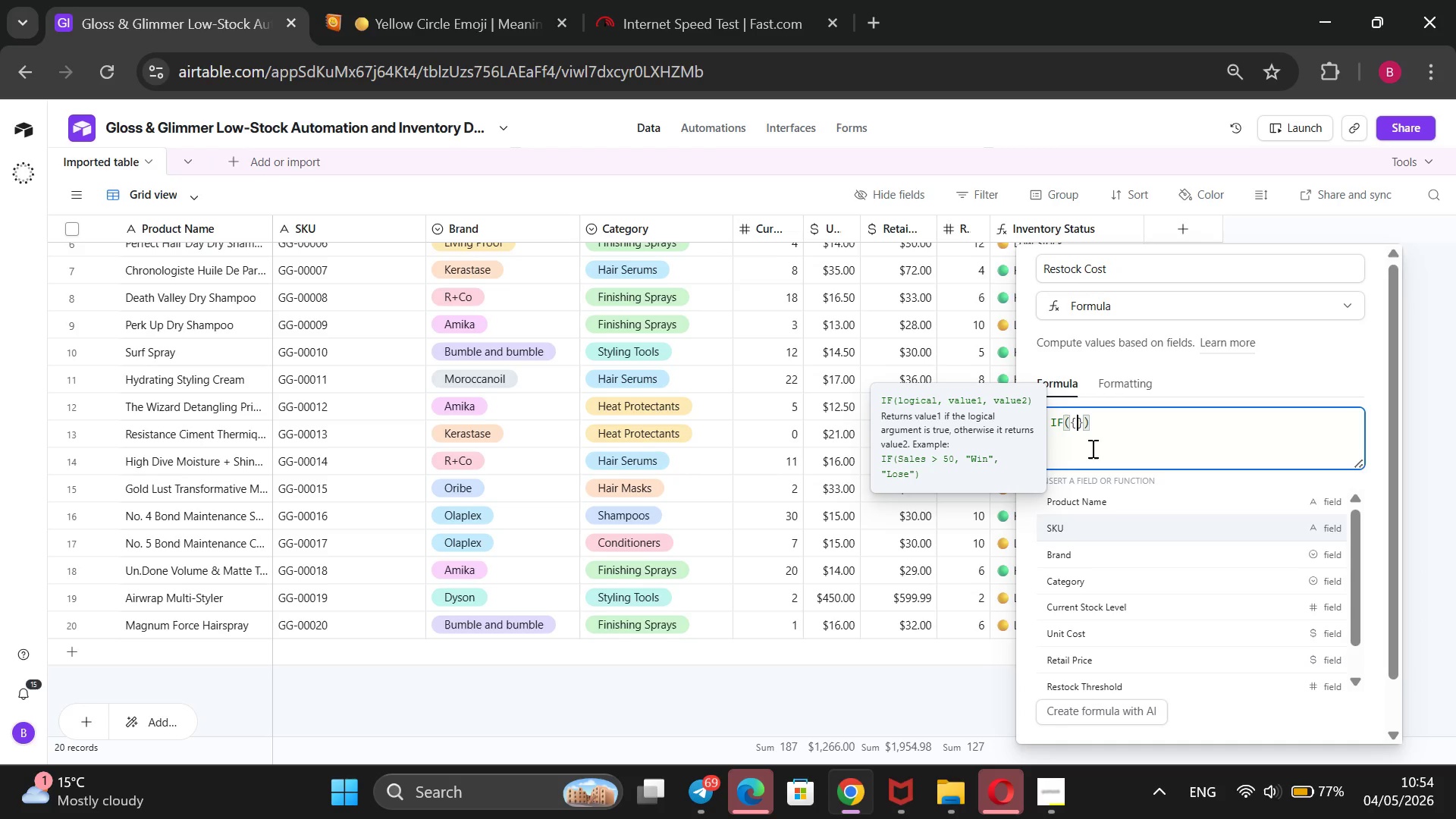 
key(ArrowDown)
 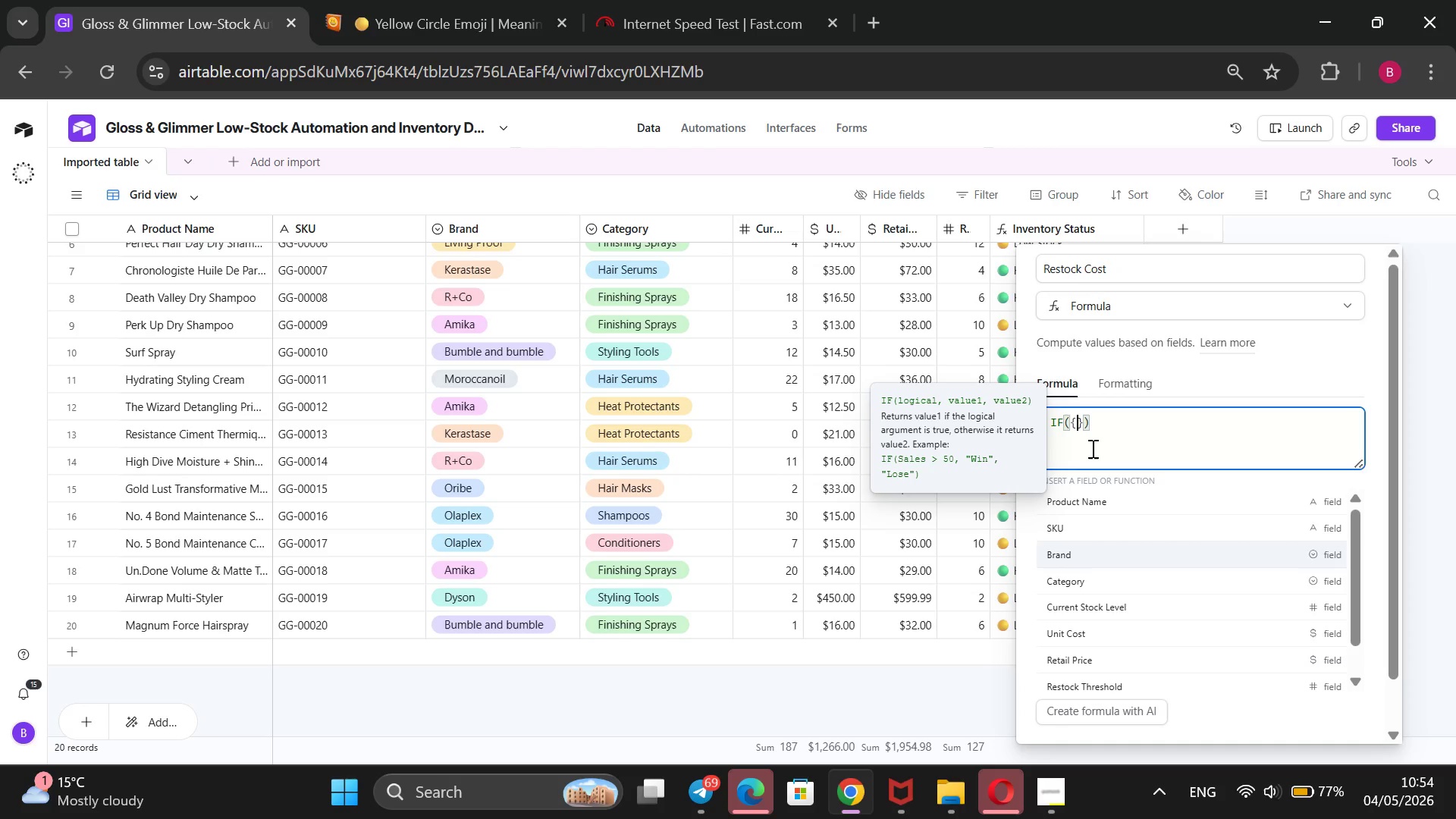 
key(ArrowDown)
 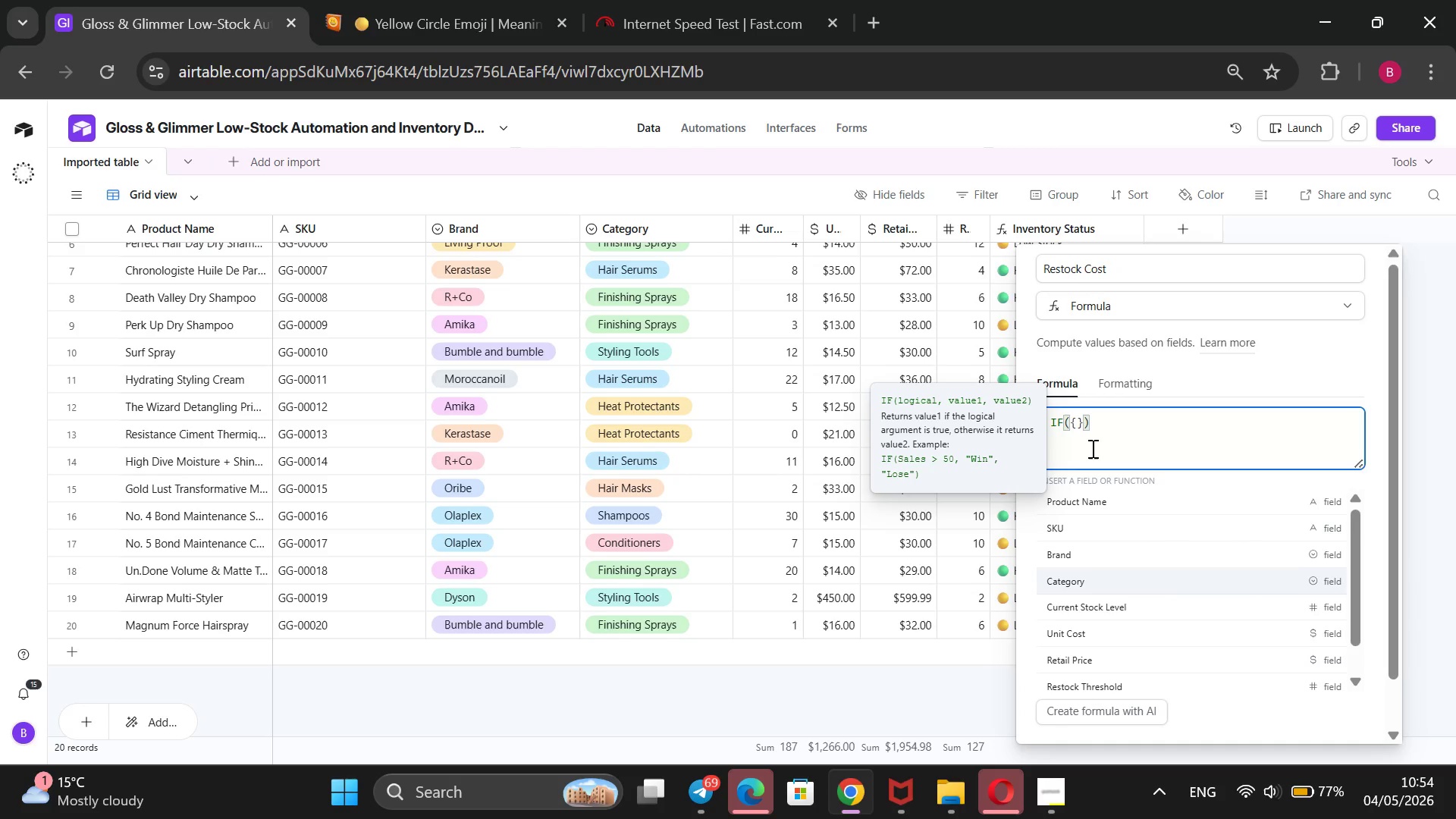 
key(ArrowDown)
 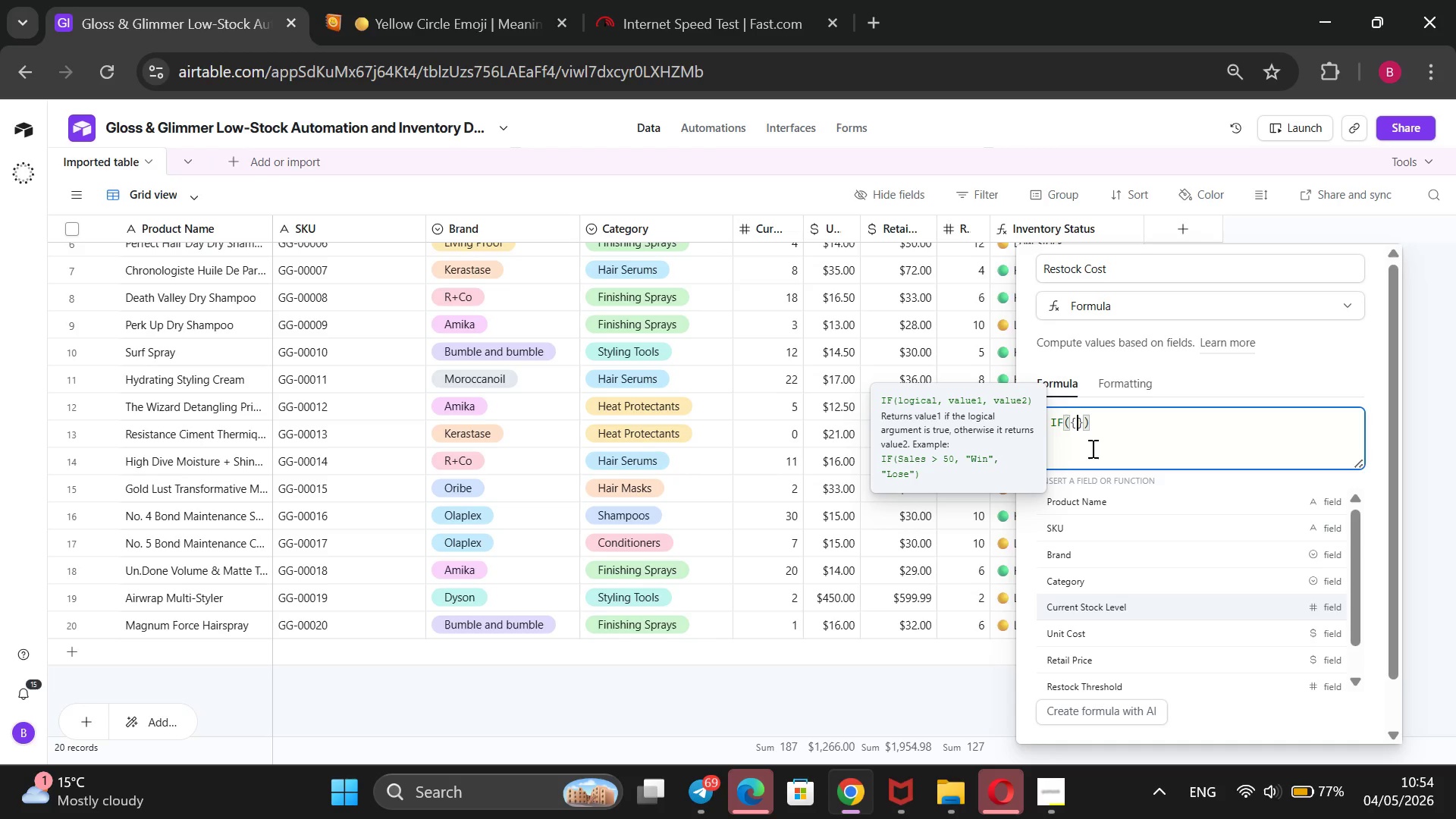 
key(Enter)
 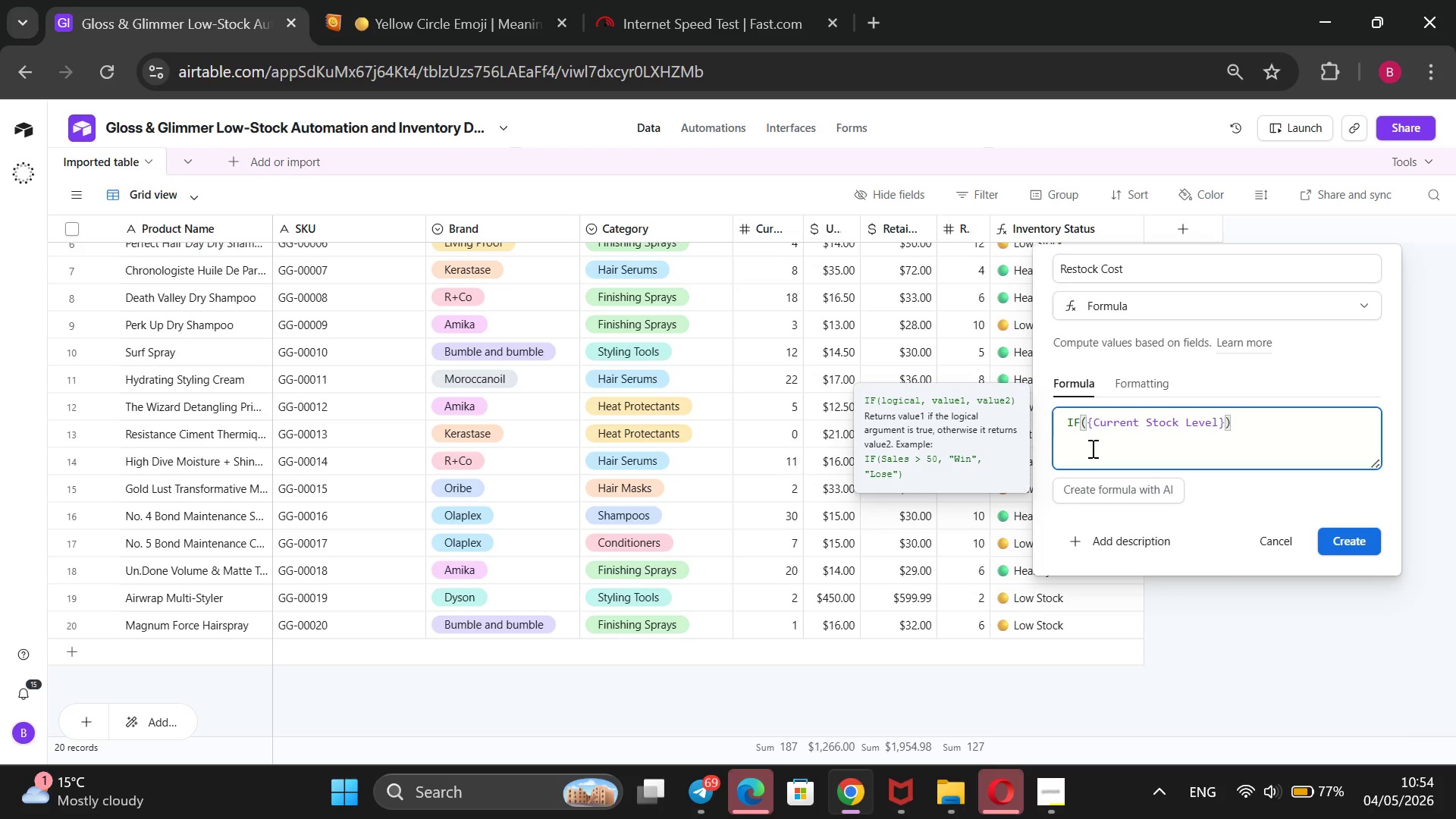 
key(Space)
 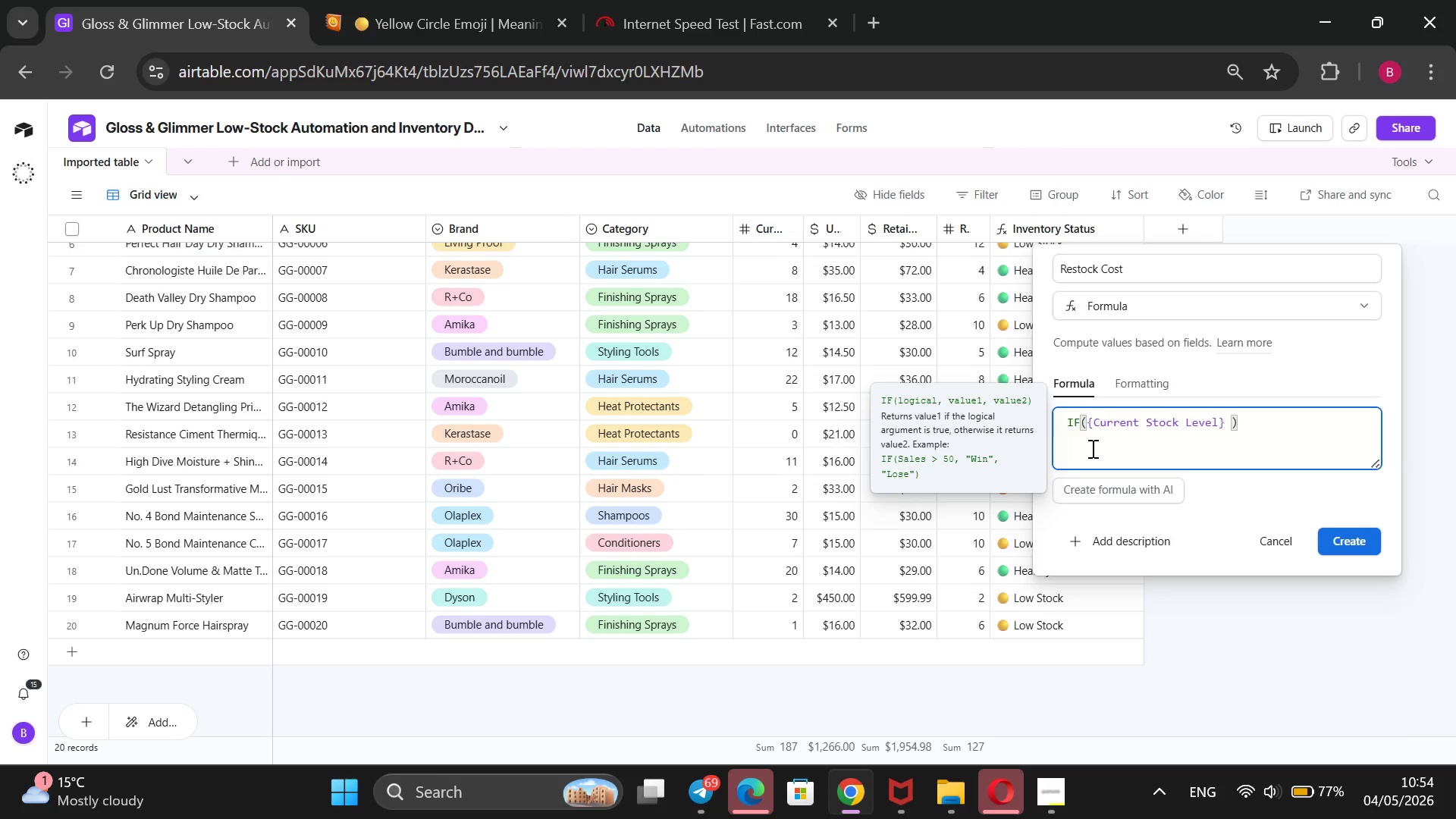 
key(Shift+Comma)
 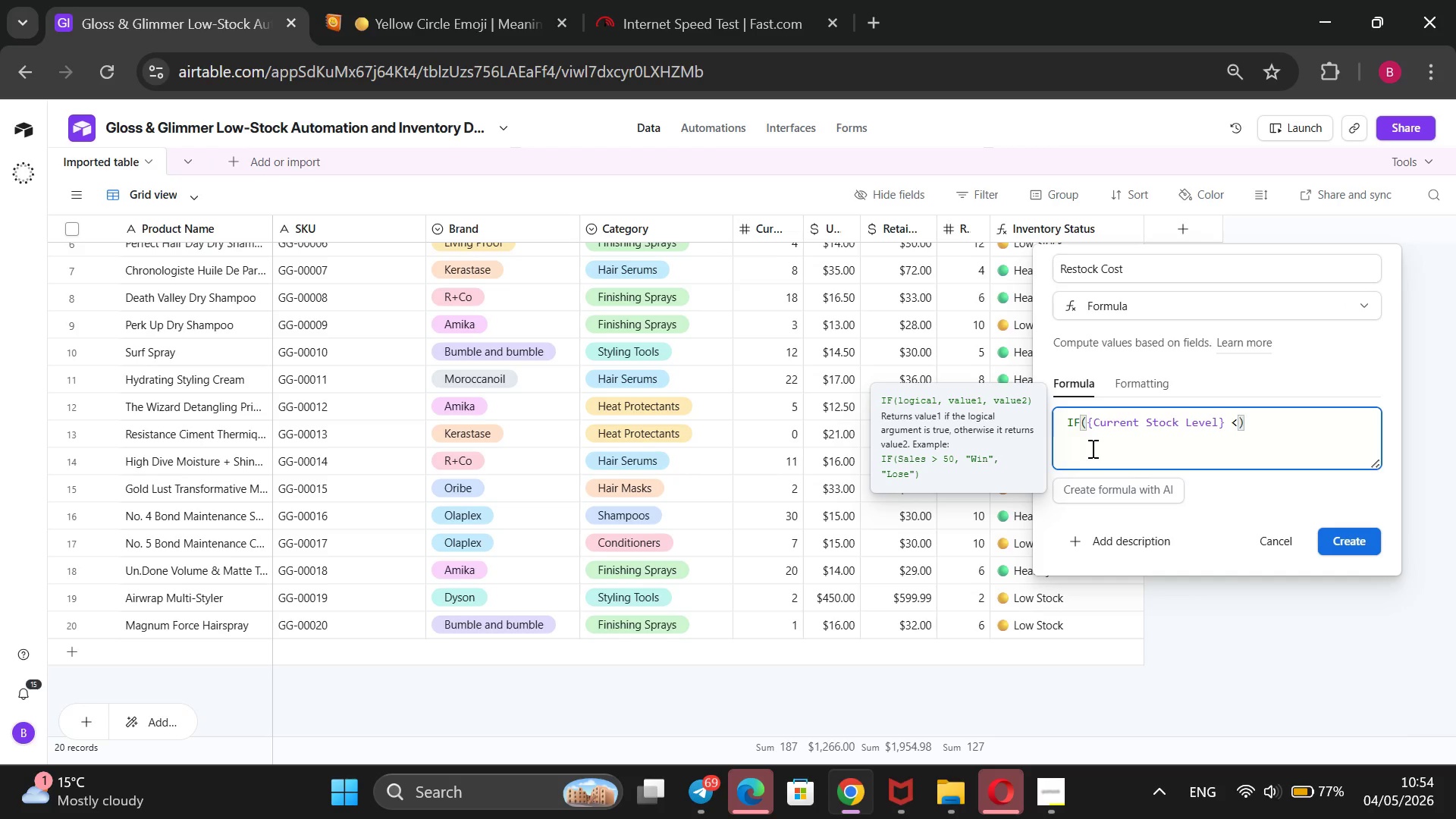 
key(Space)
 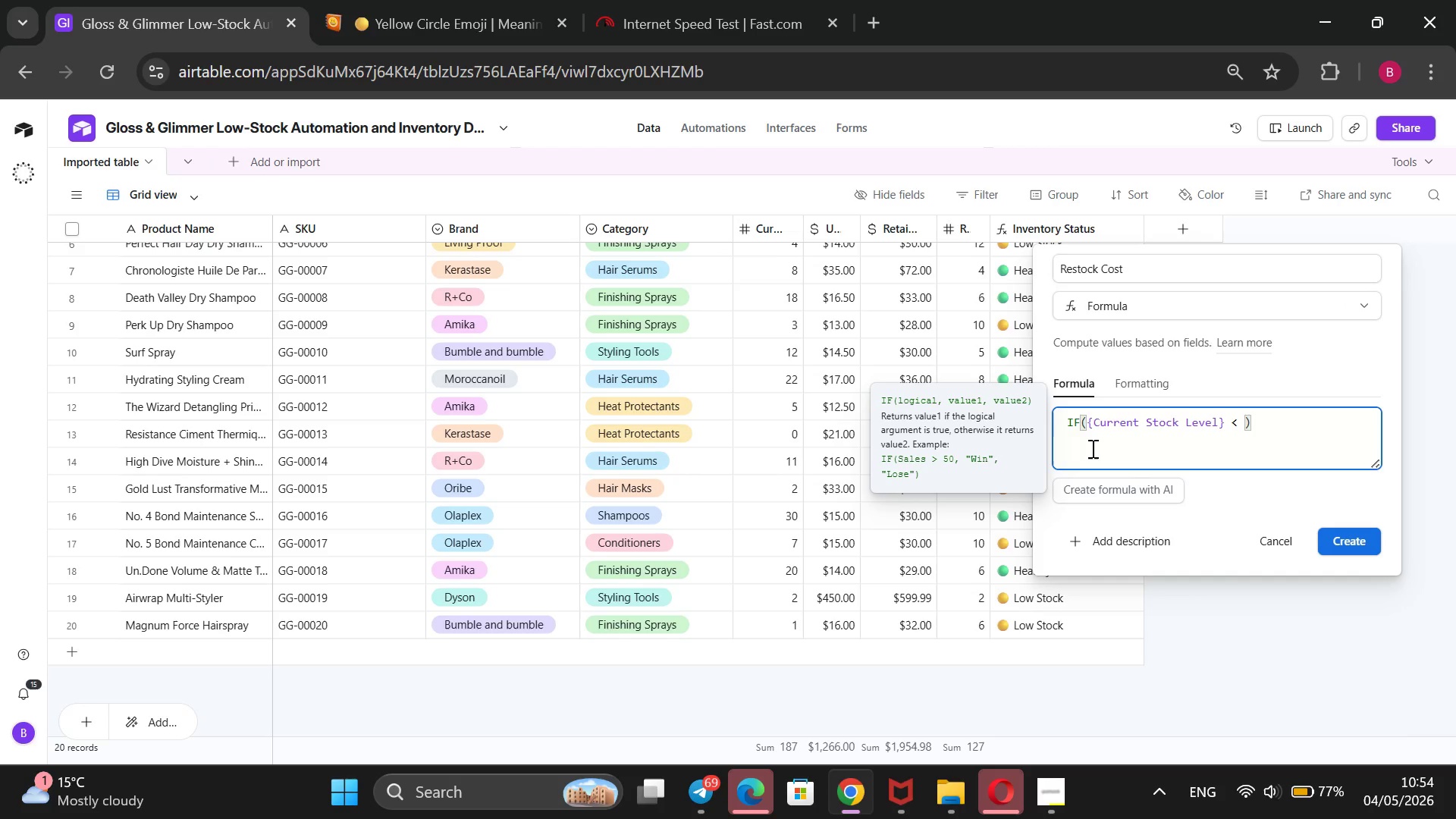 
key(Shift+BracketLeft)
 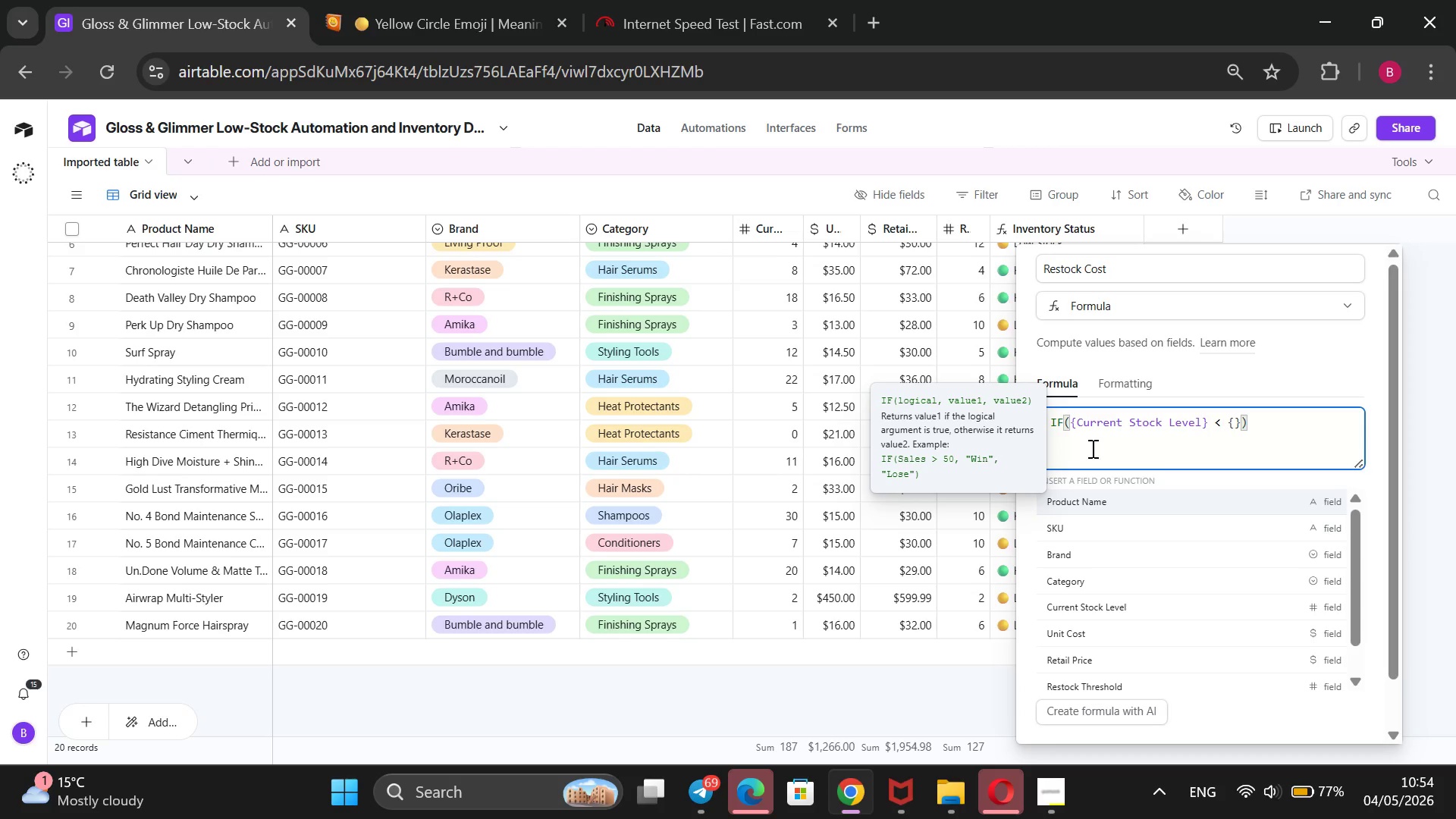 
key(ArrowDown)
 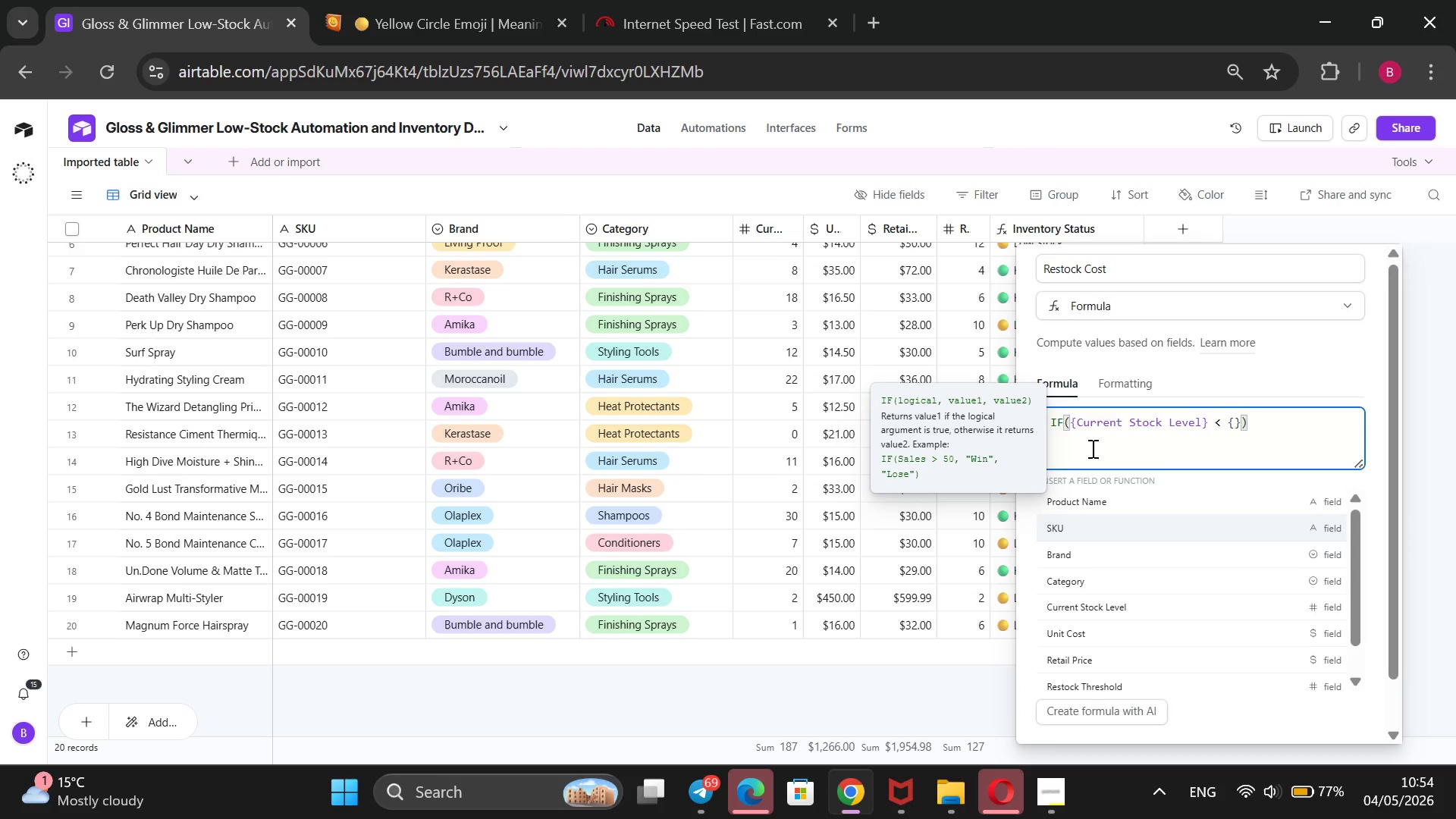 
key(ArrowDown)
 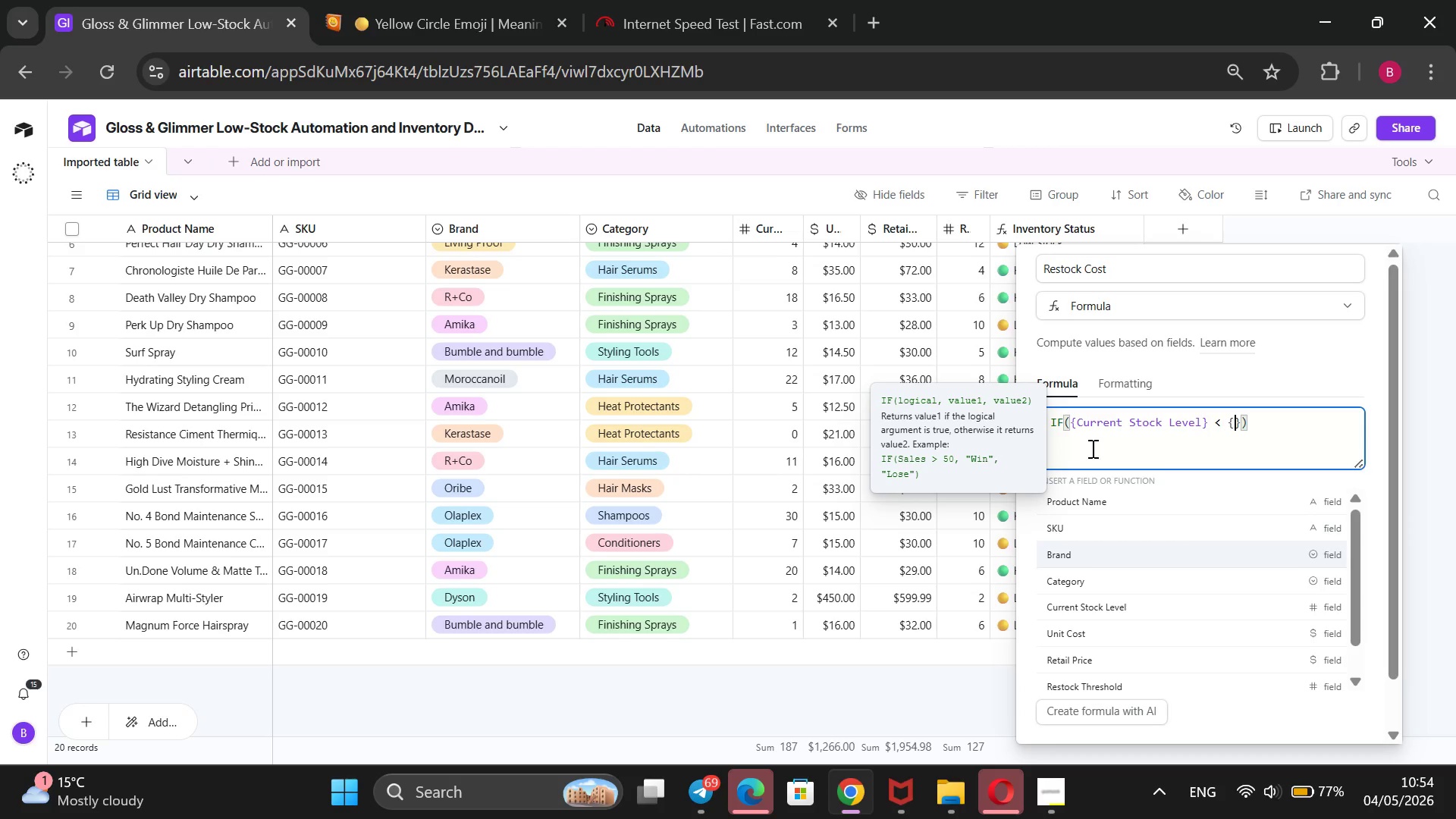 
key(ArrowDown)
 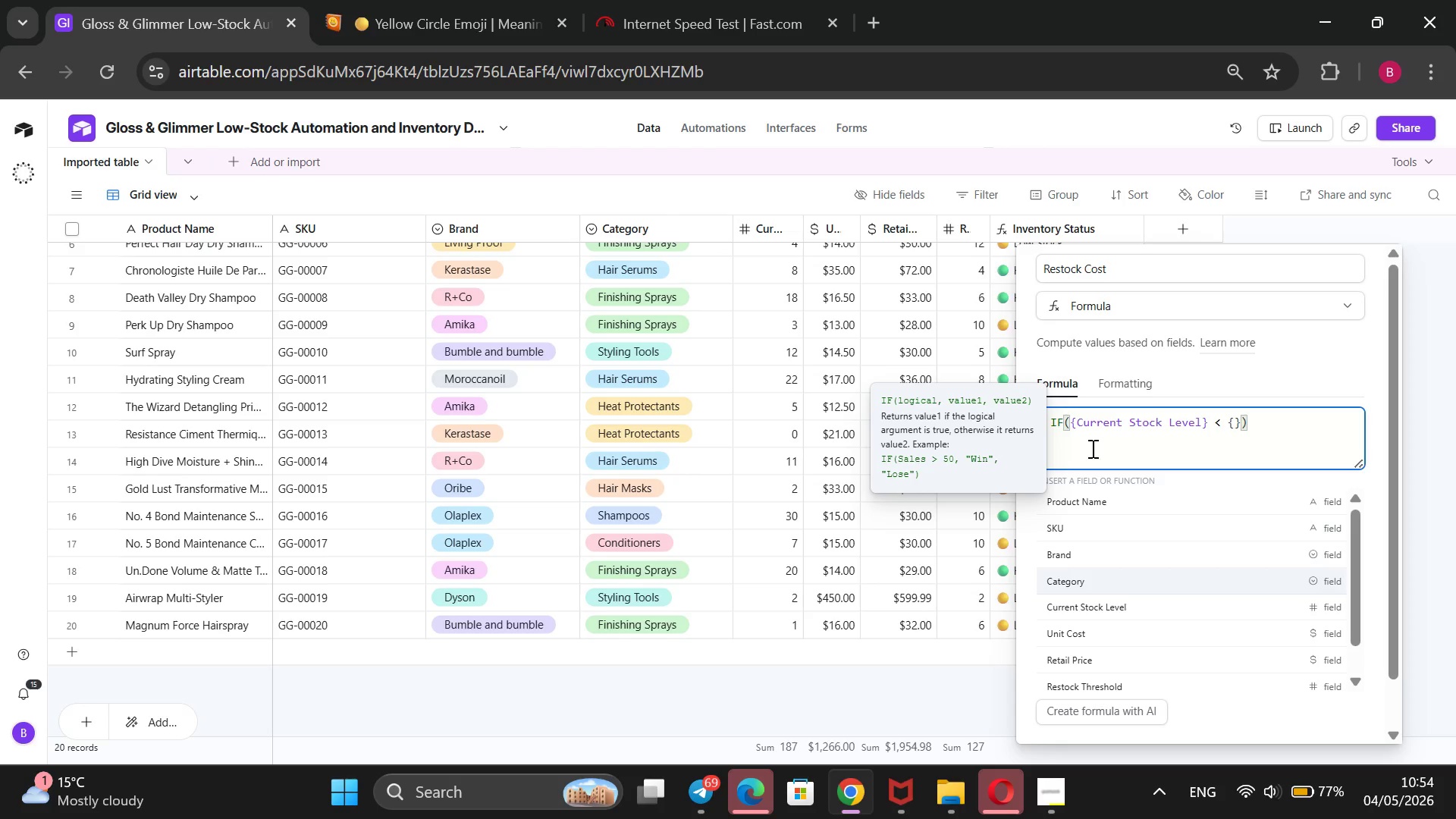 
key(ArrowDown)
 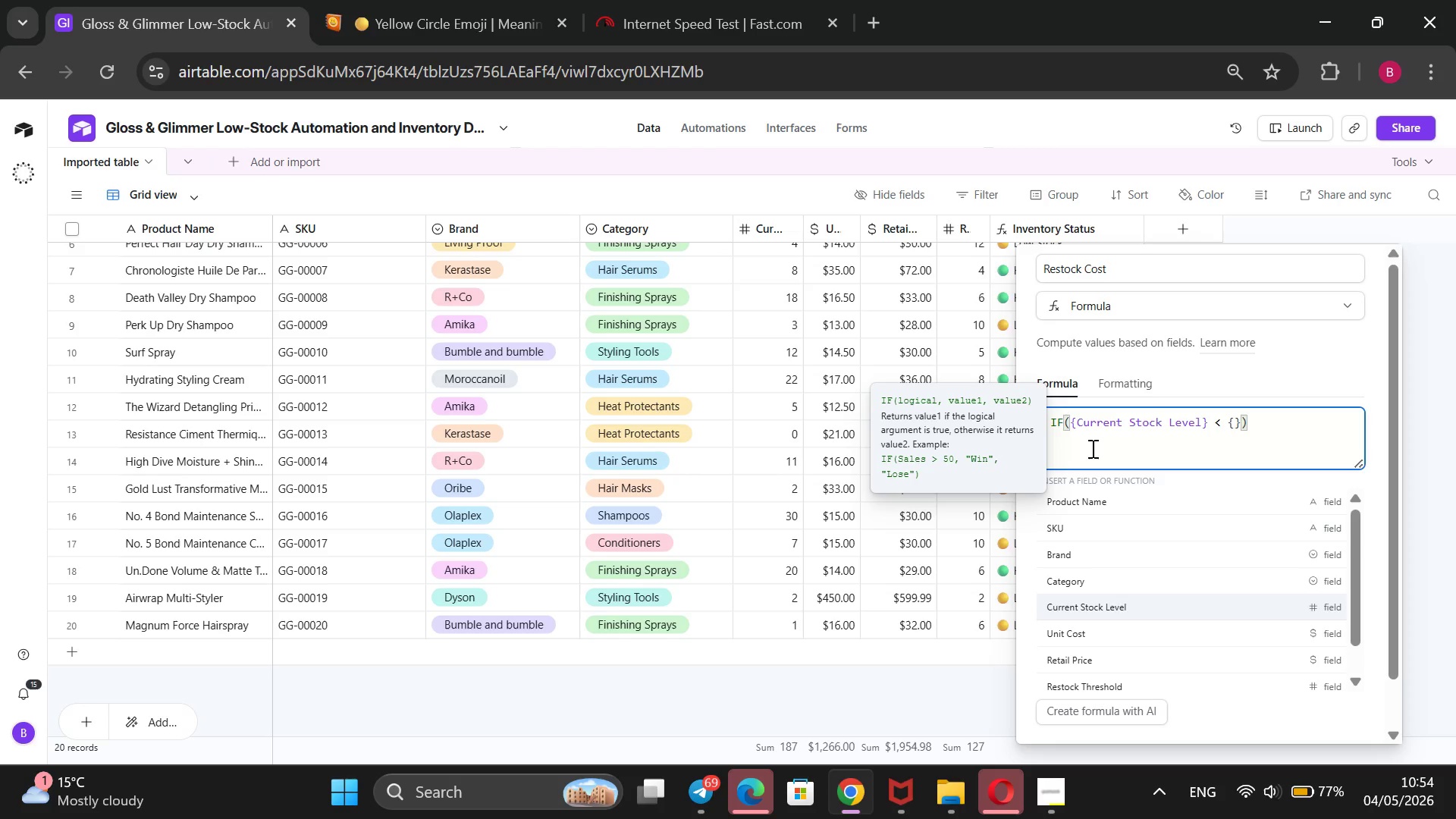 
key(ArrowDown)
 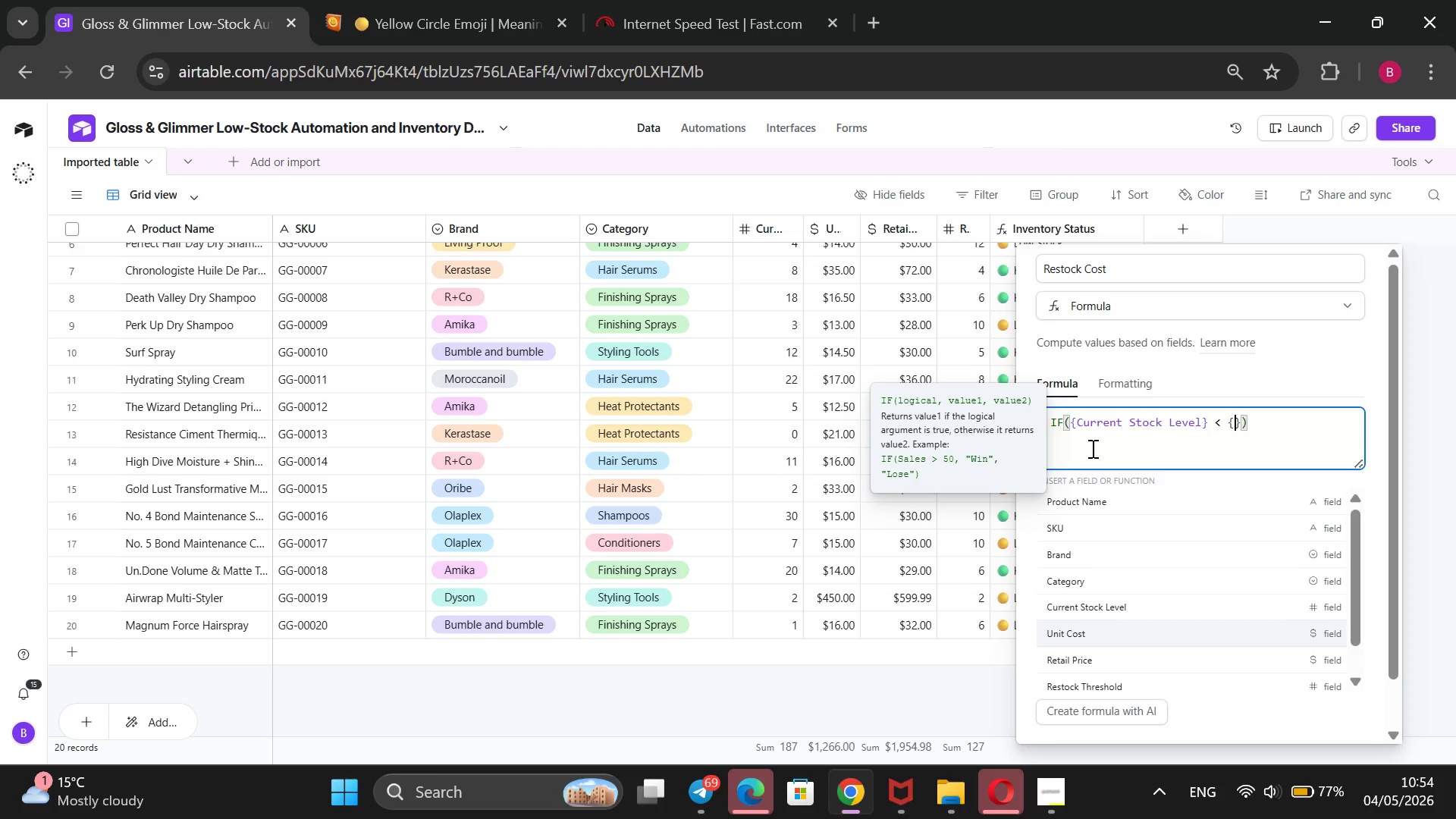 
key(ArrowDown)
 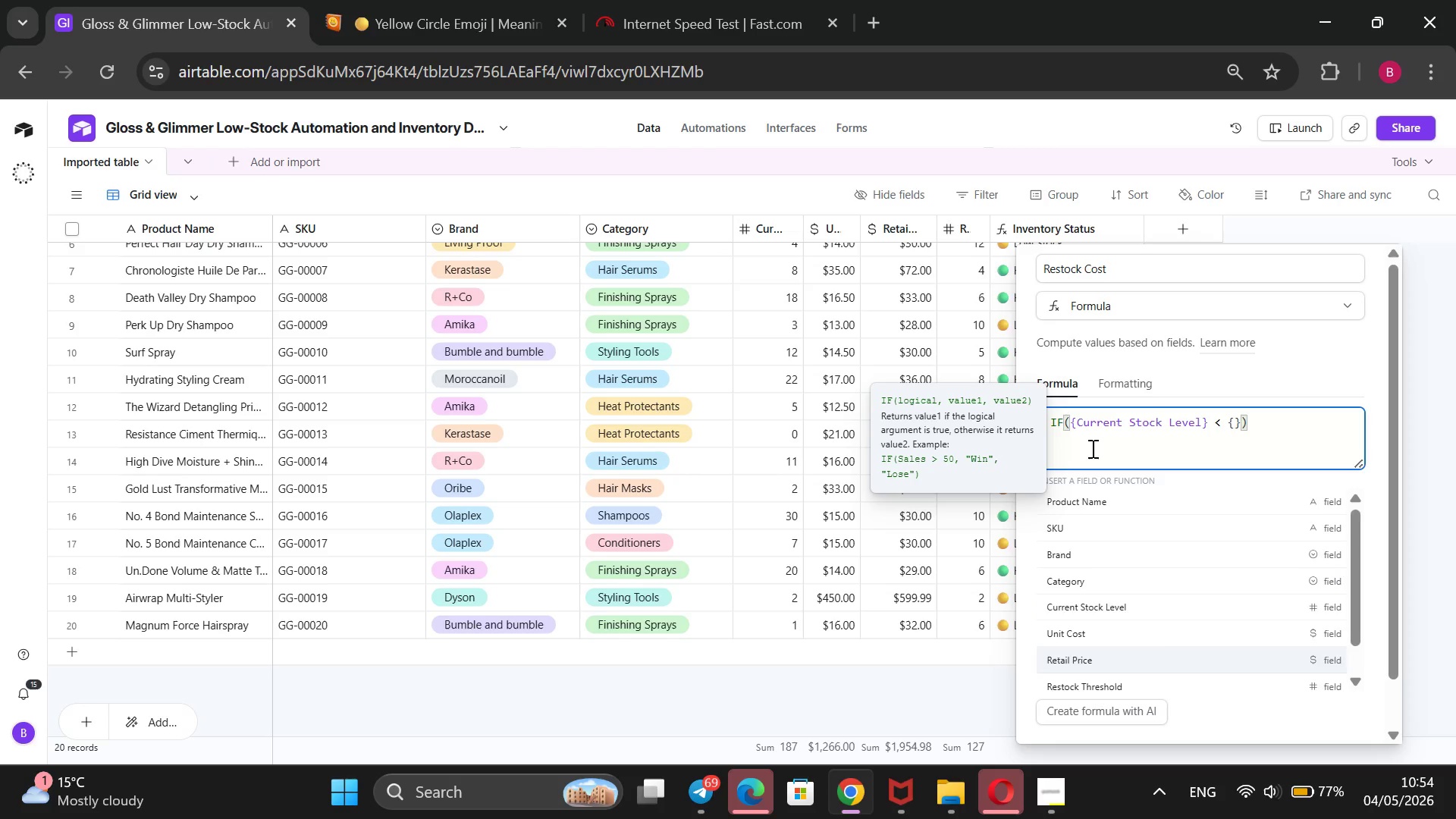 
key(ArrowDown)
 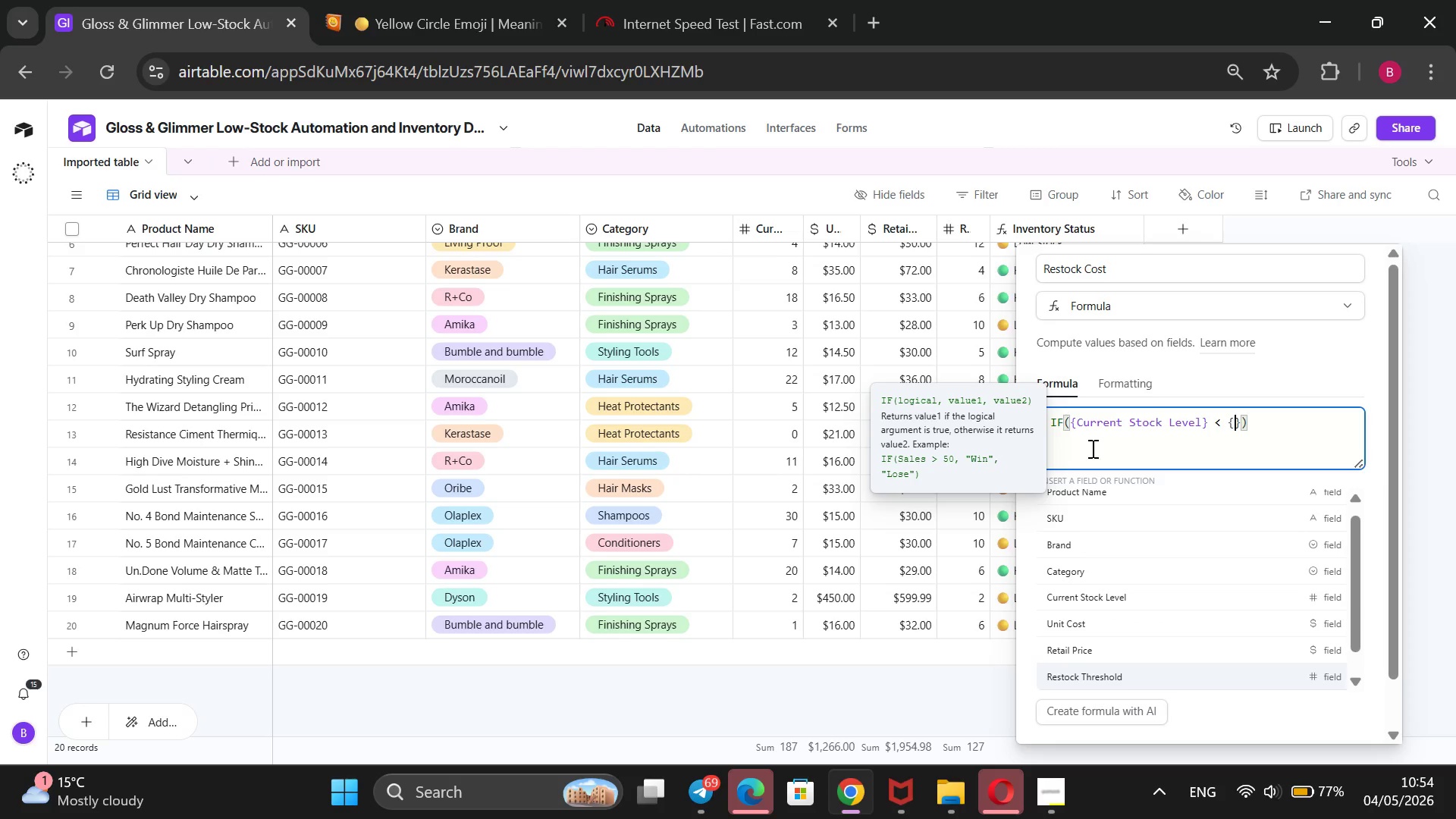 
key(Enter)
 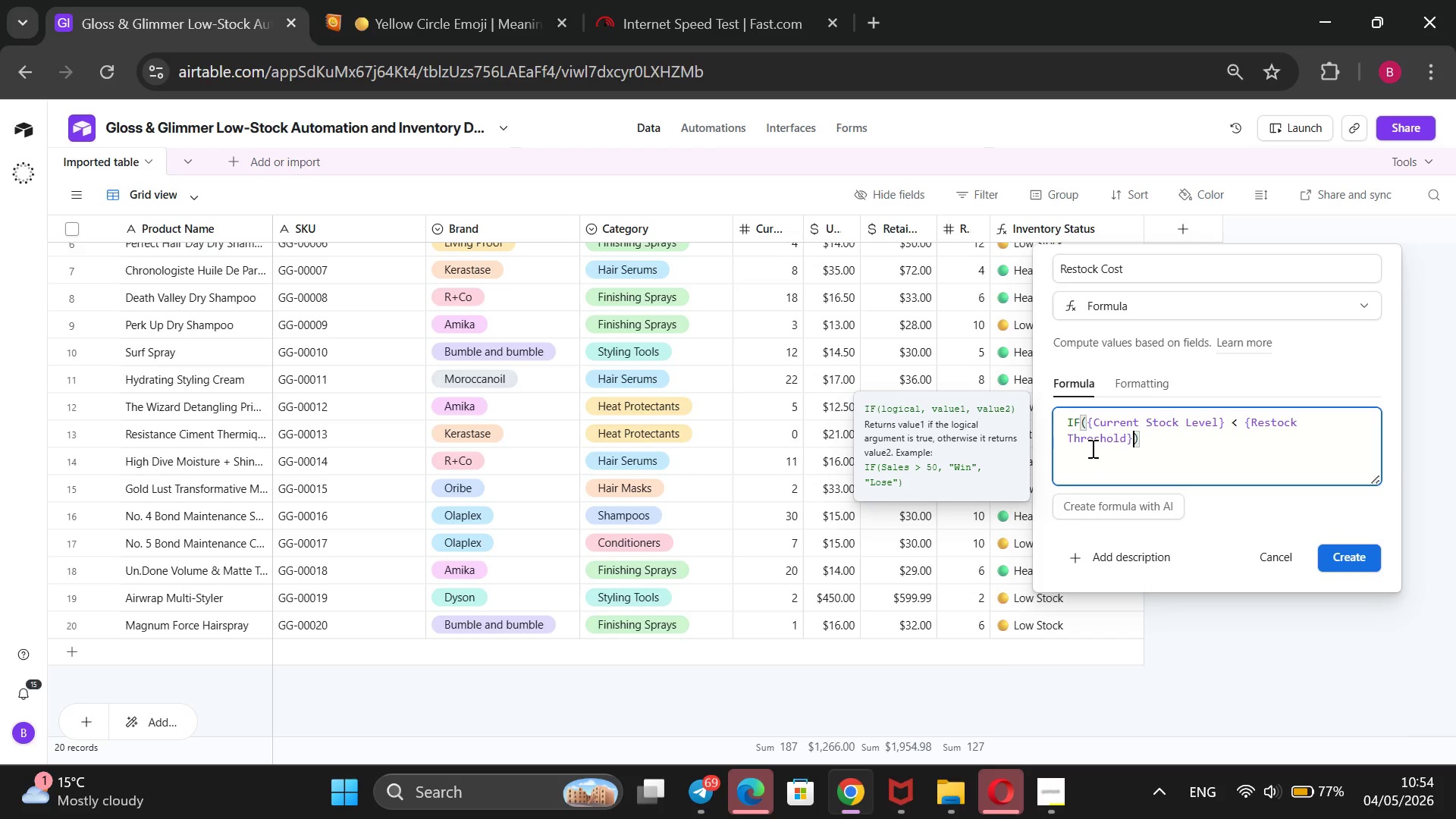 
key(Comma)
 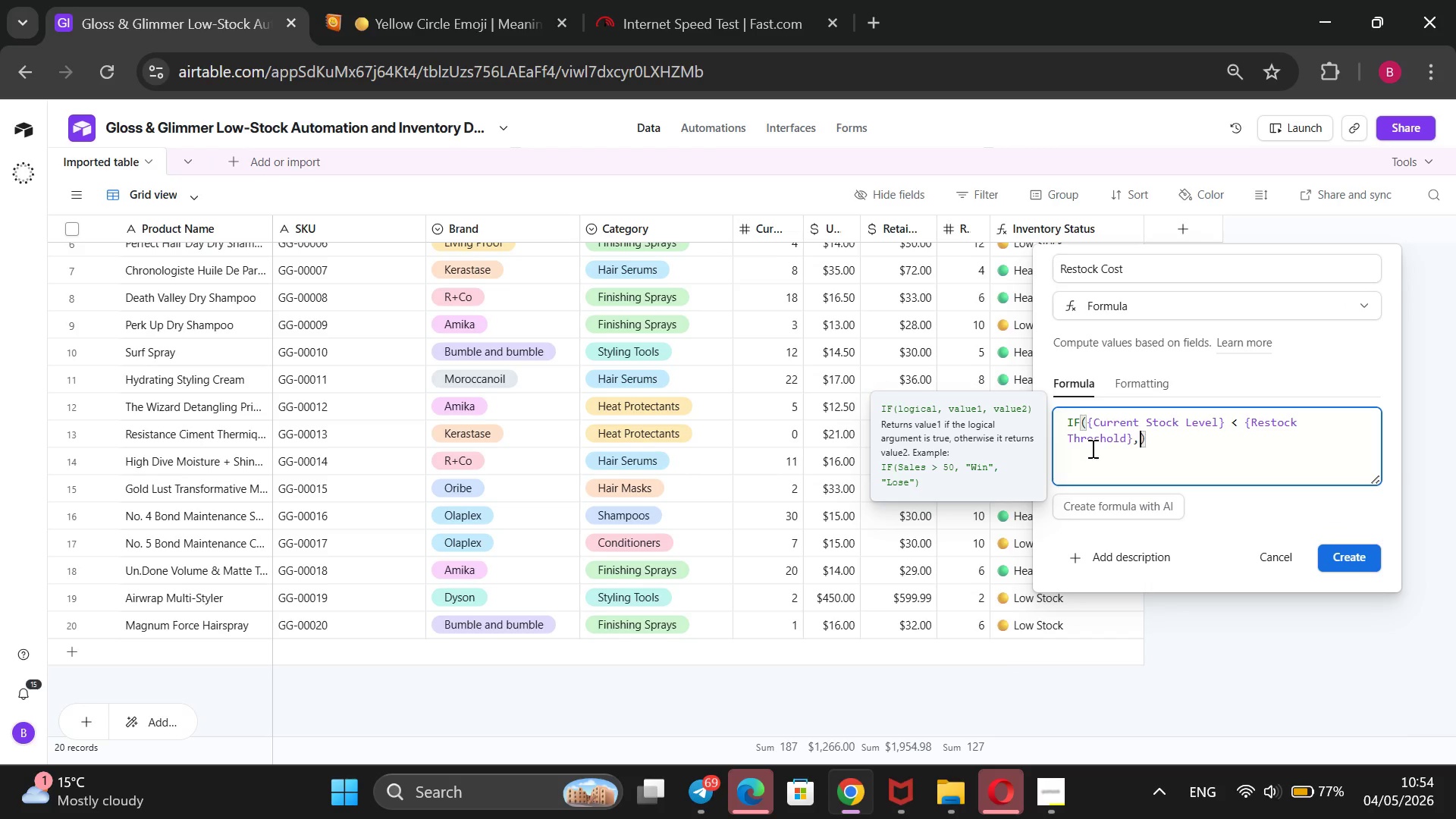 
key(Space)
 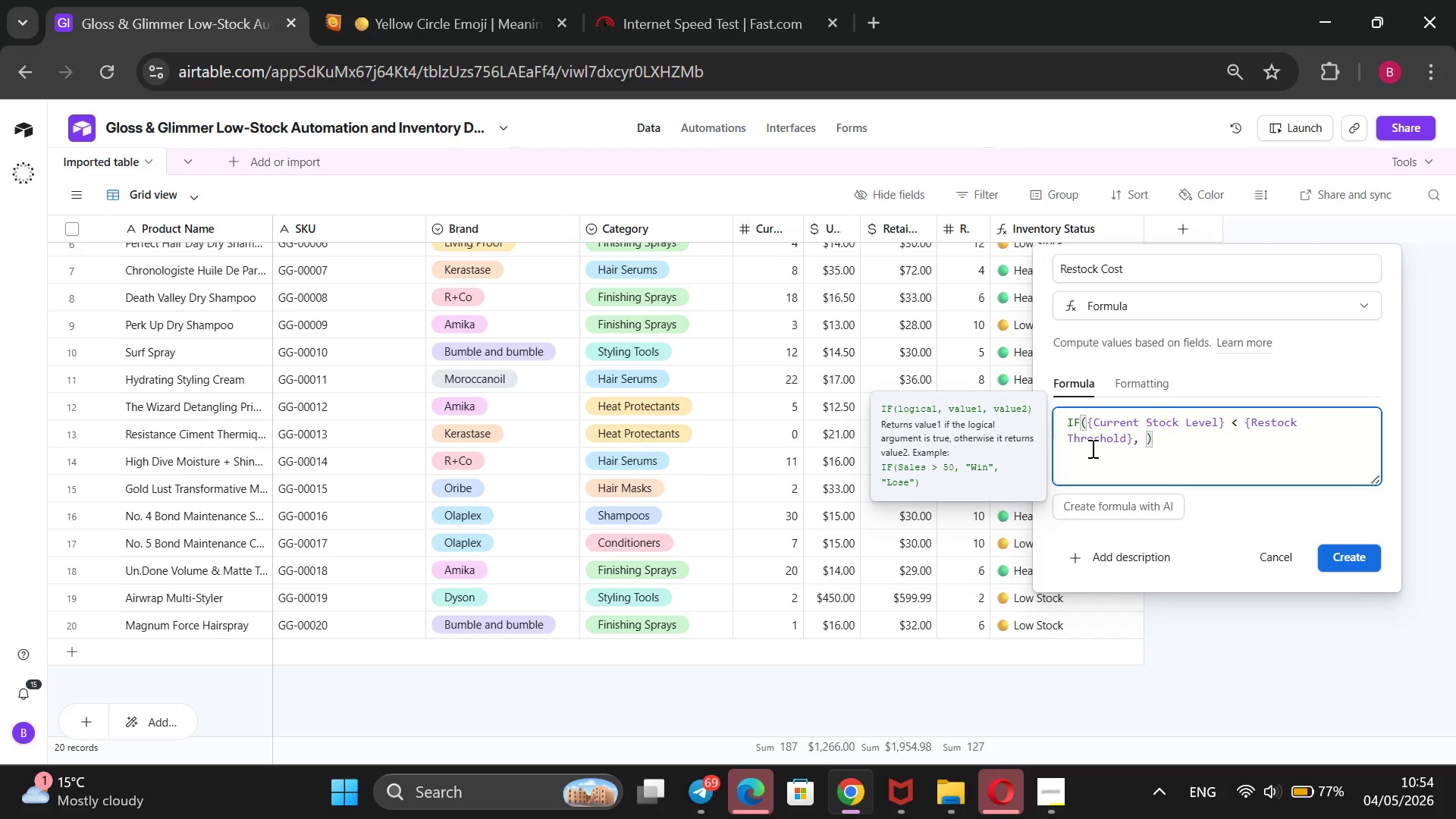 
wait(7.0)
 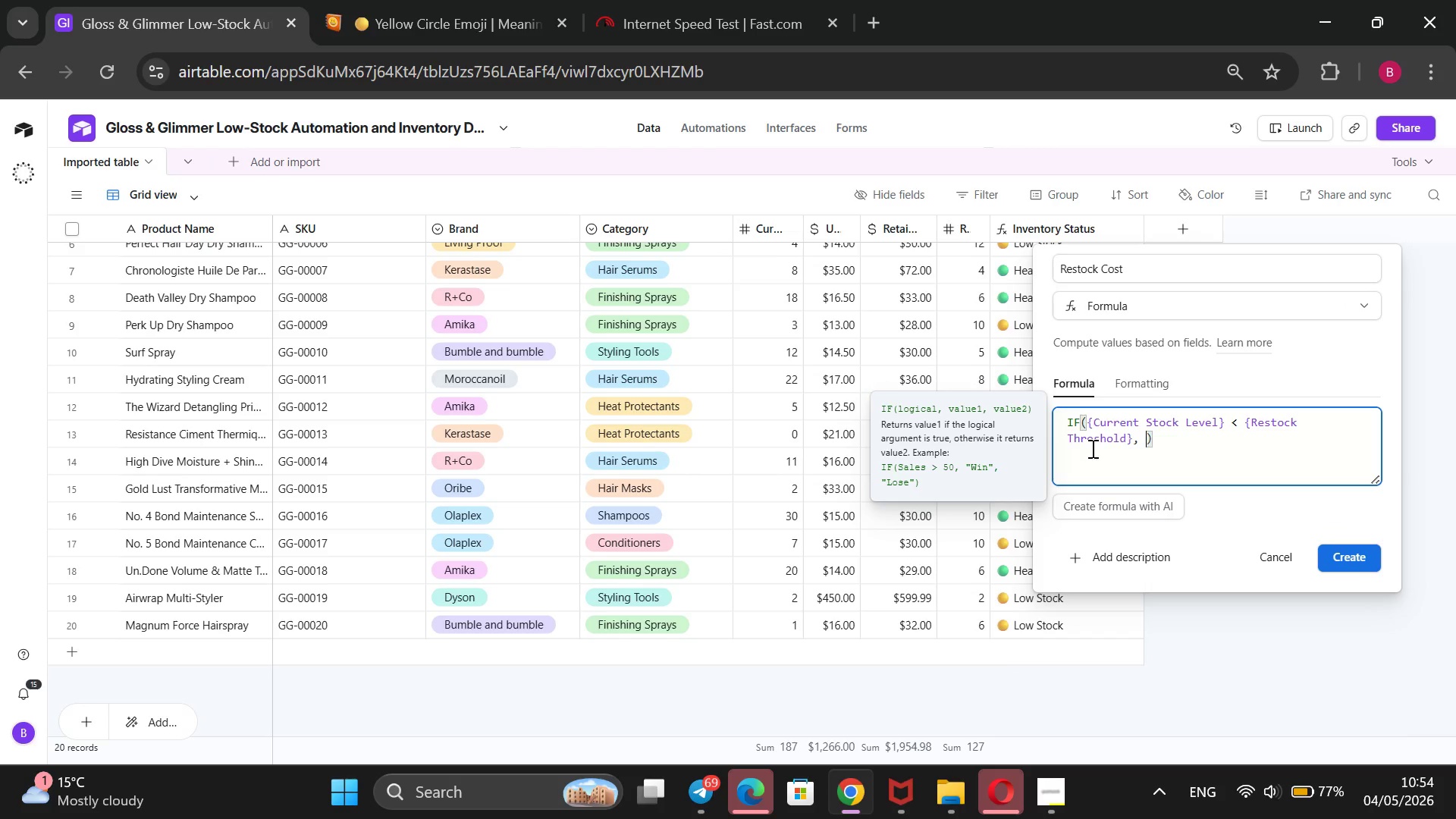 
key(Shift+9)
 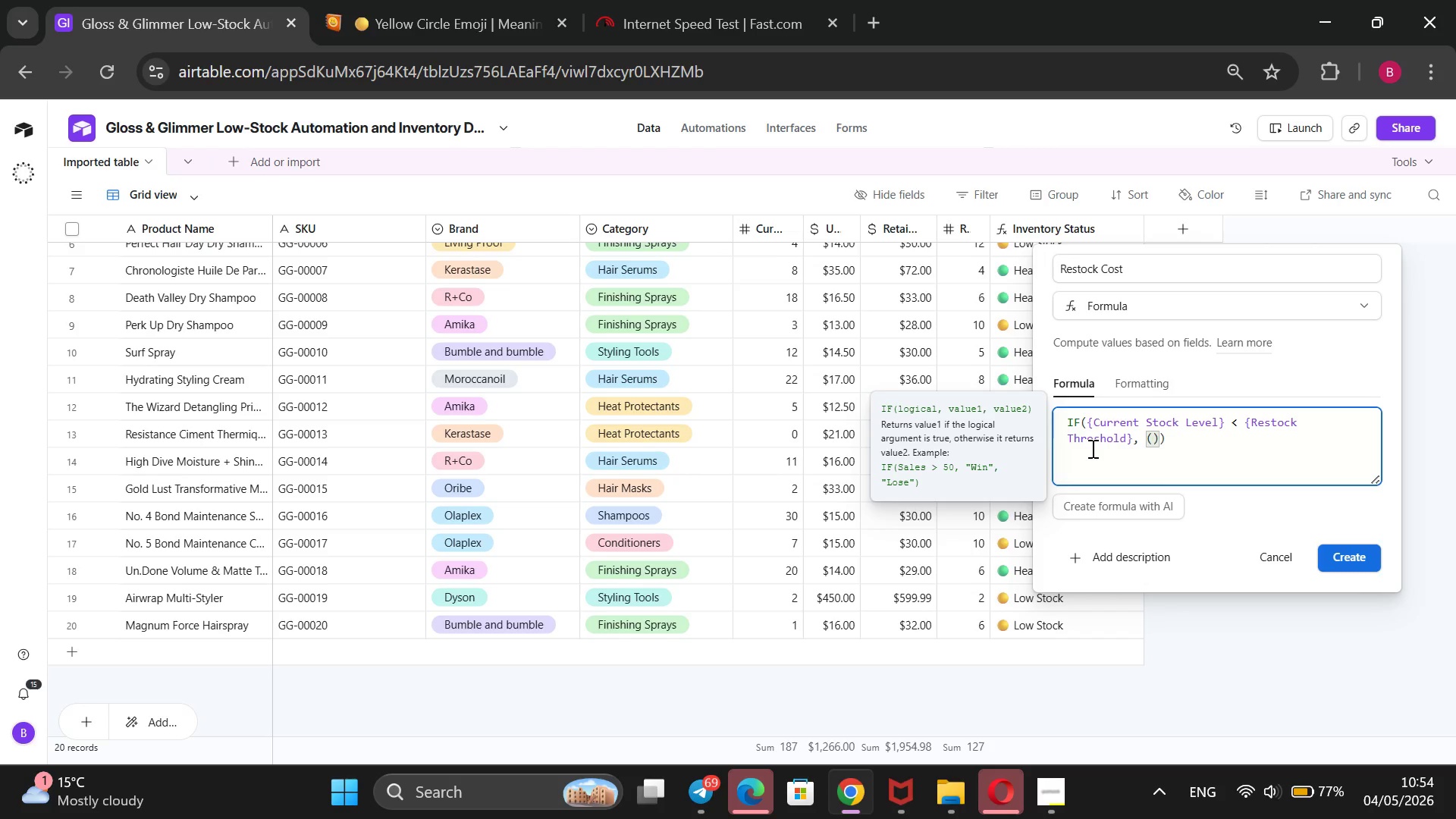 
key(Shift+BracketLeft)
 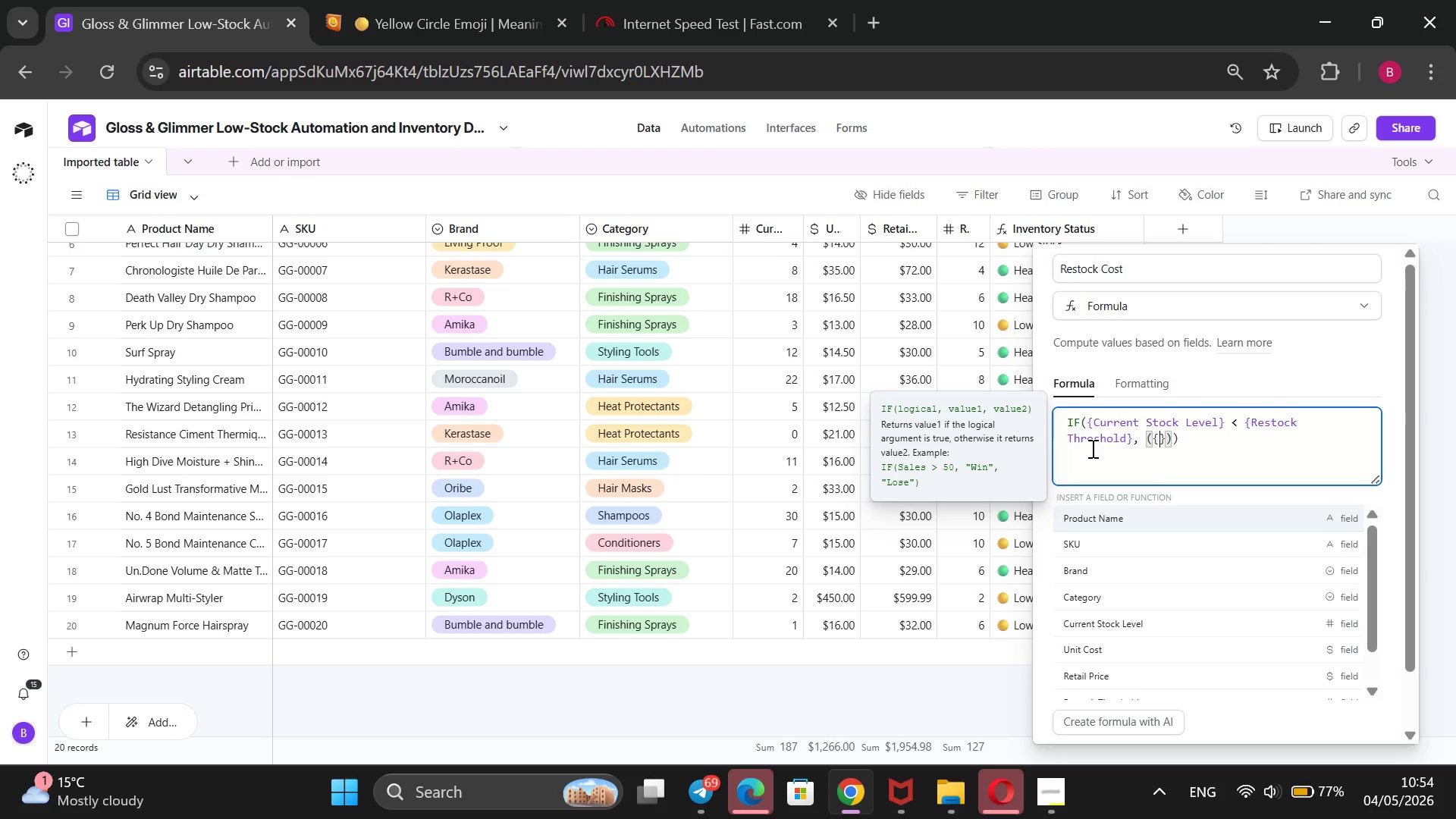 
key(ArrowDown)
 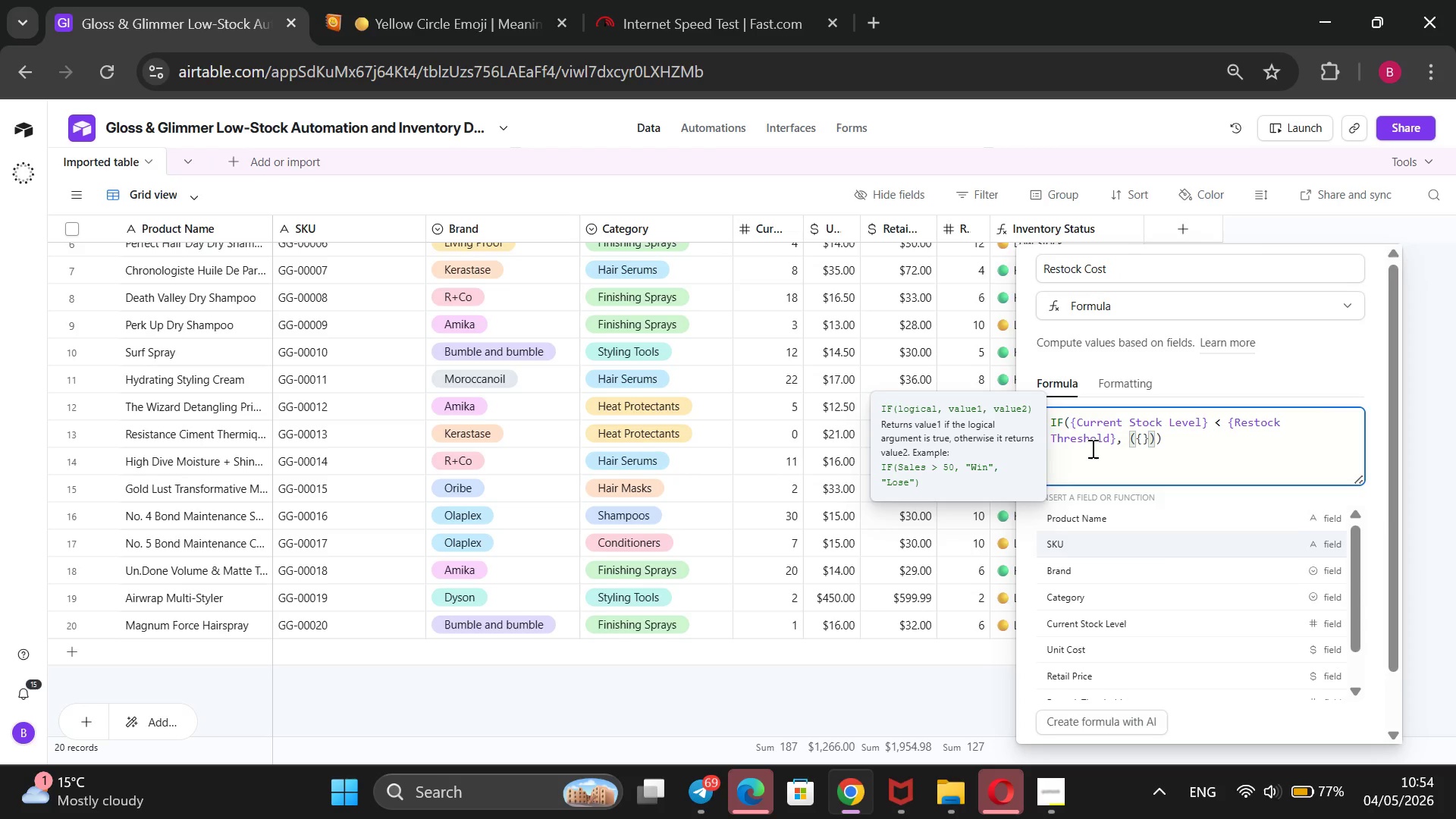 
key(ArrowDown)
 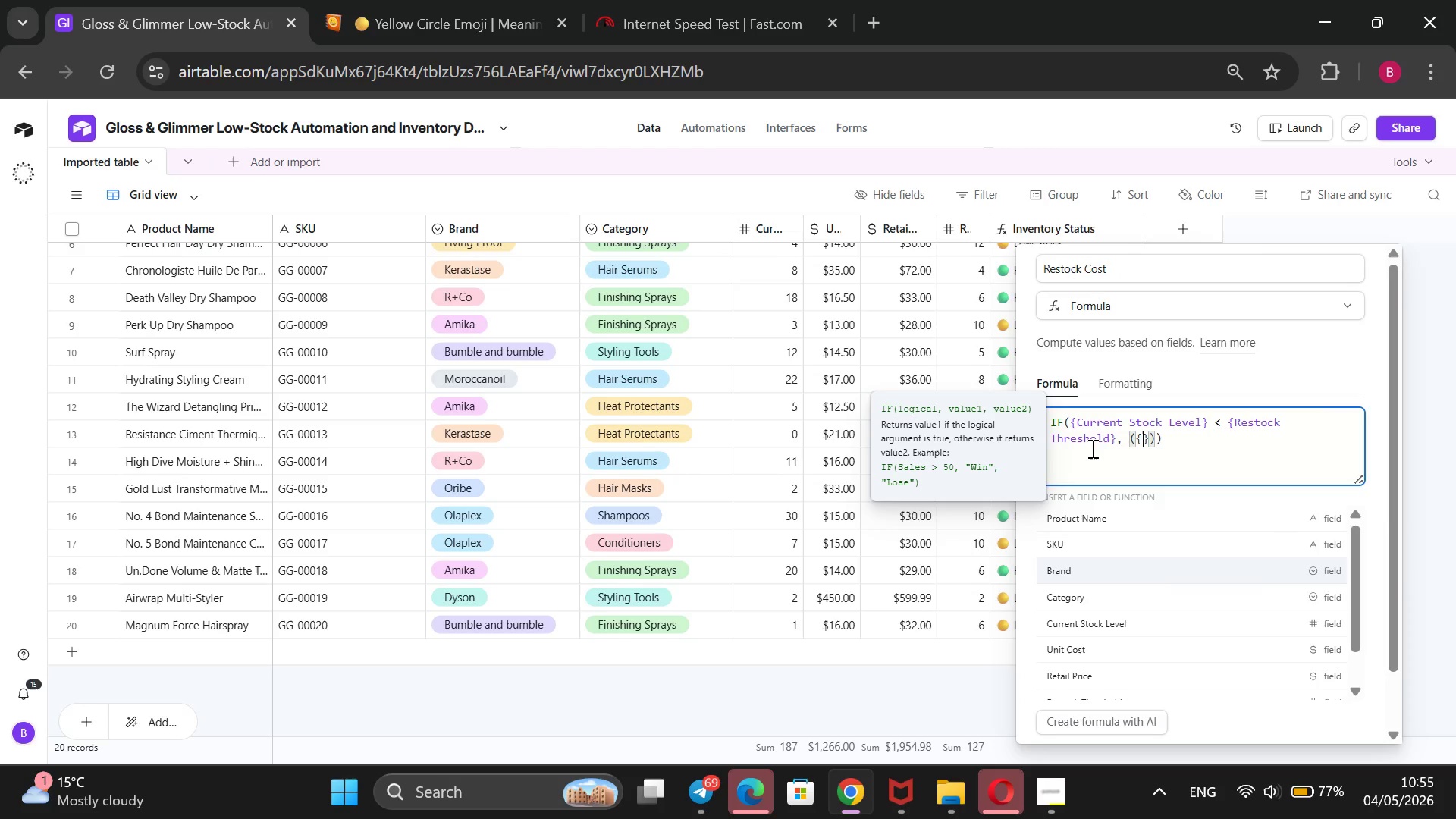 
key(ArrowDown)
 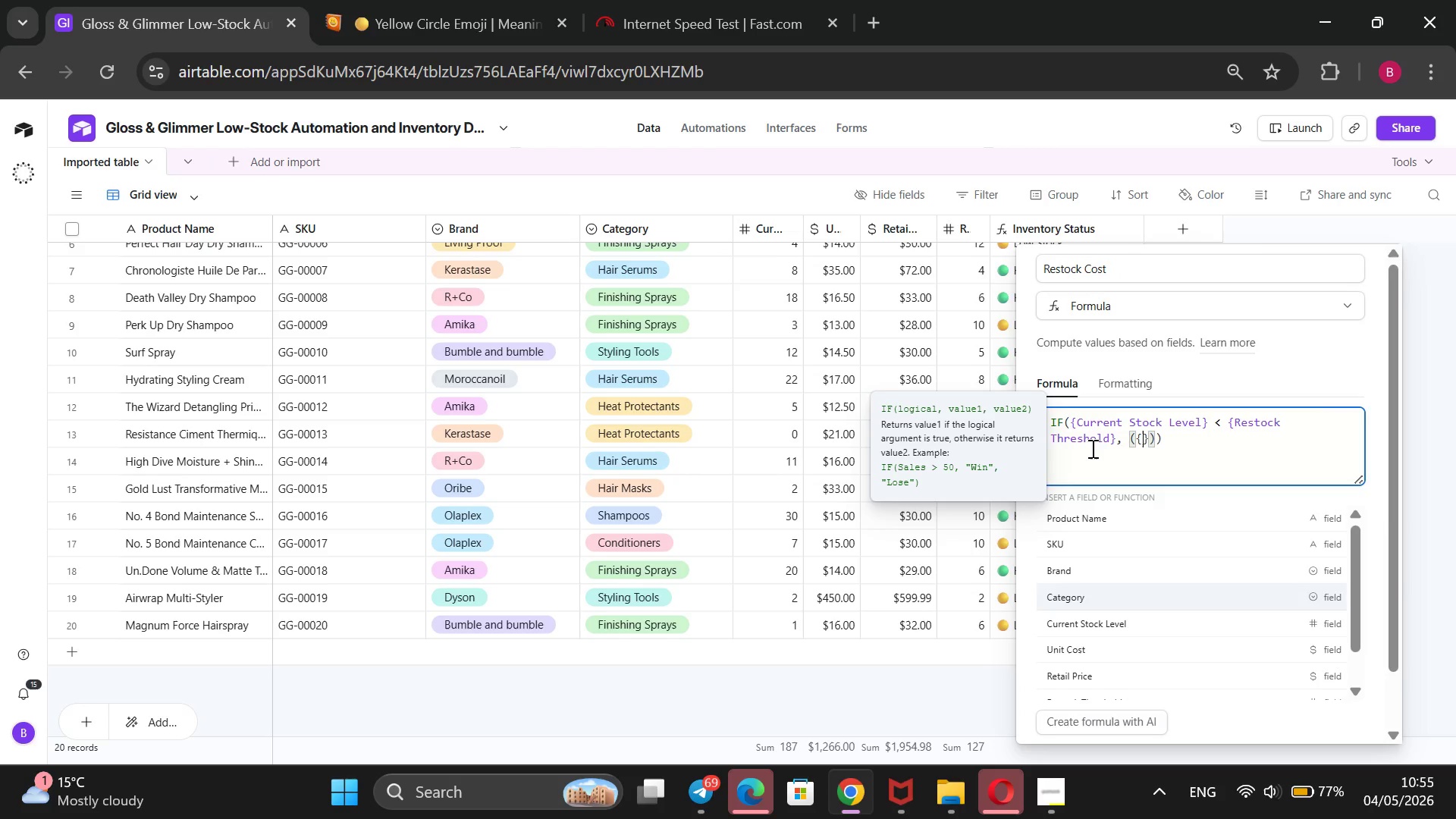 
key(ArrowDown)
 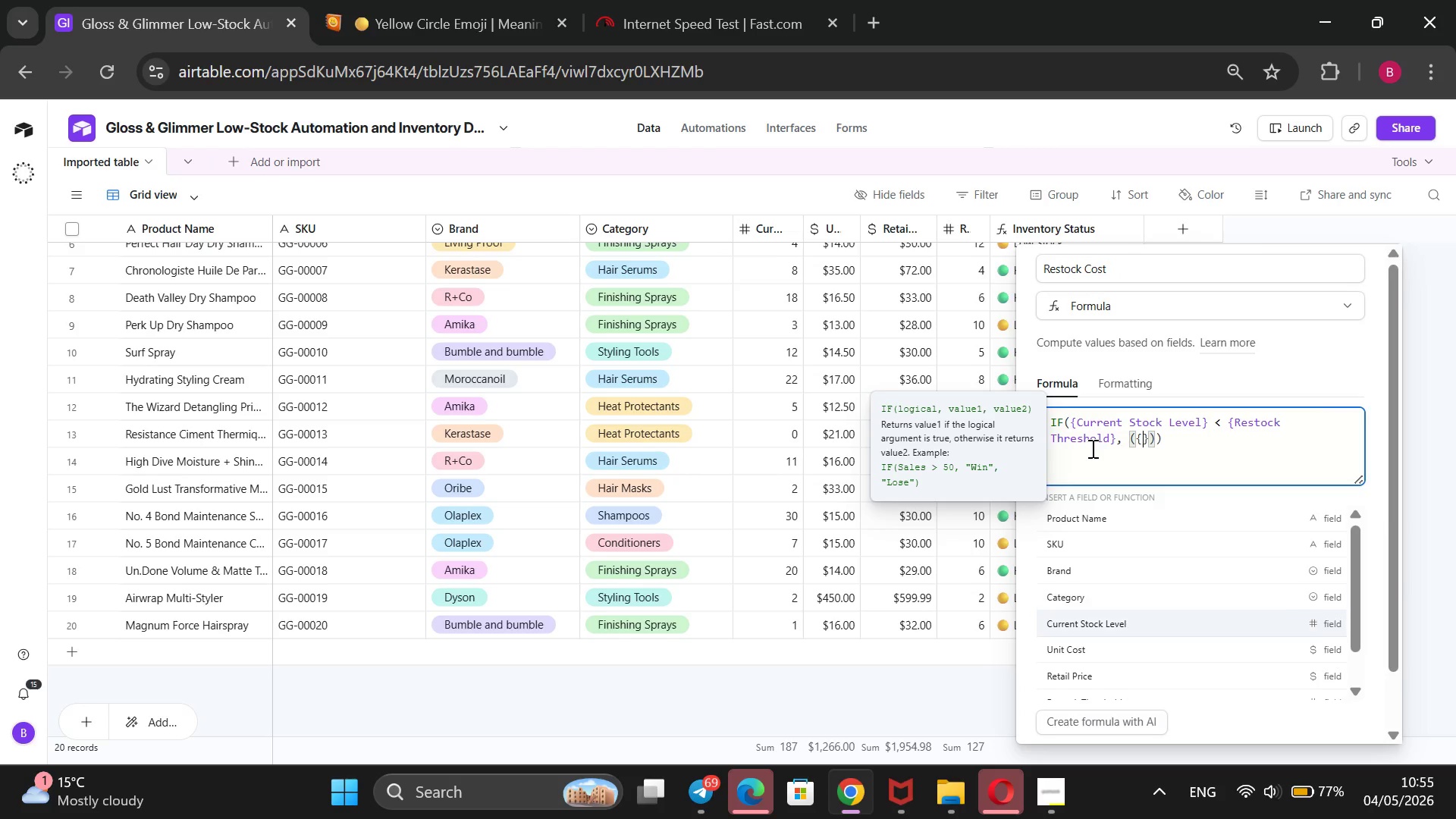 
key(ArrowDown)
 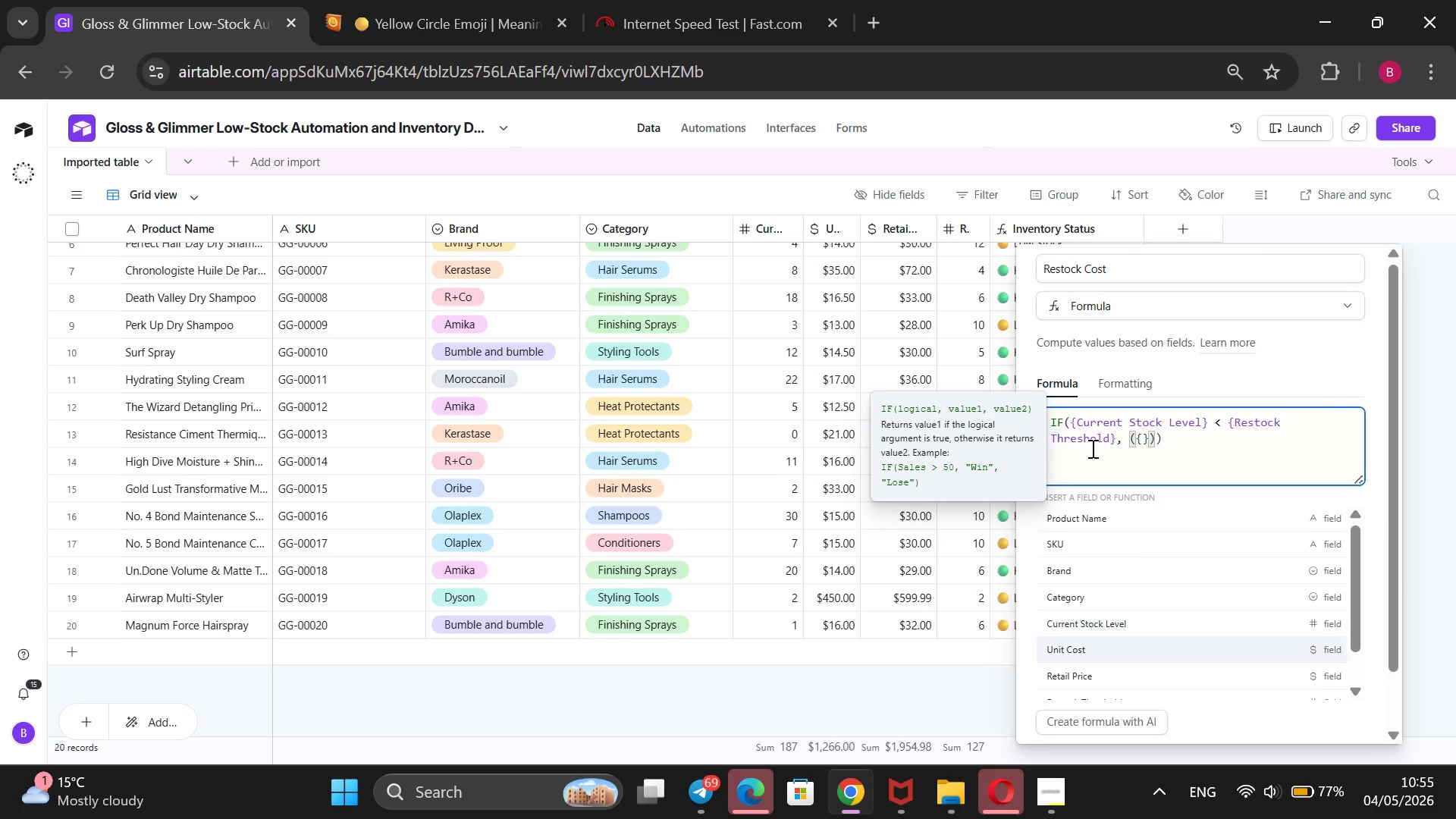 
key(ArrowDown)
 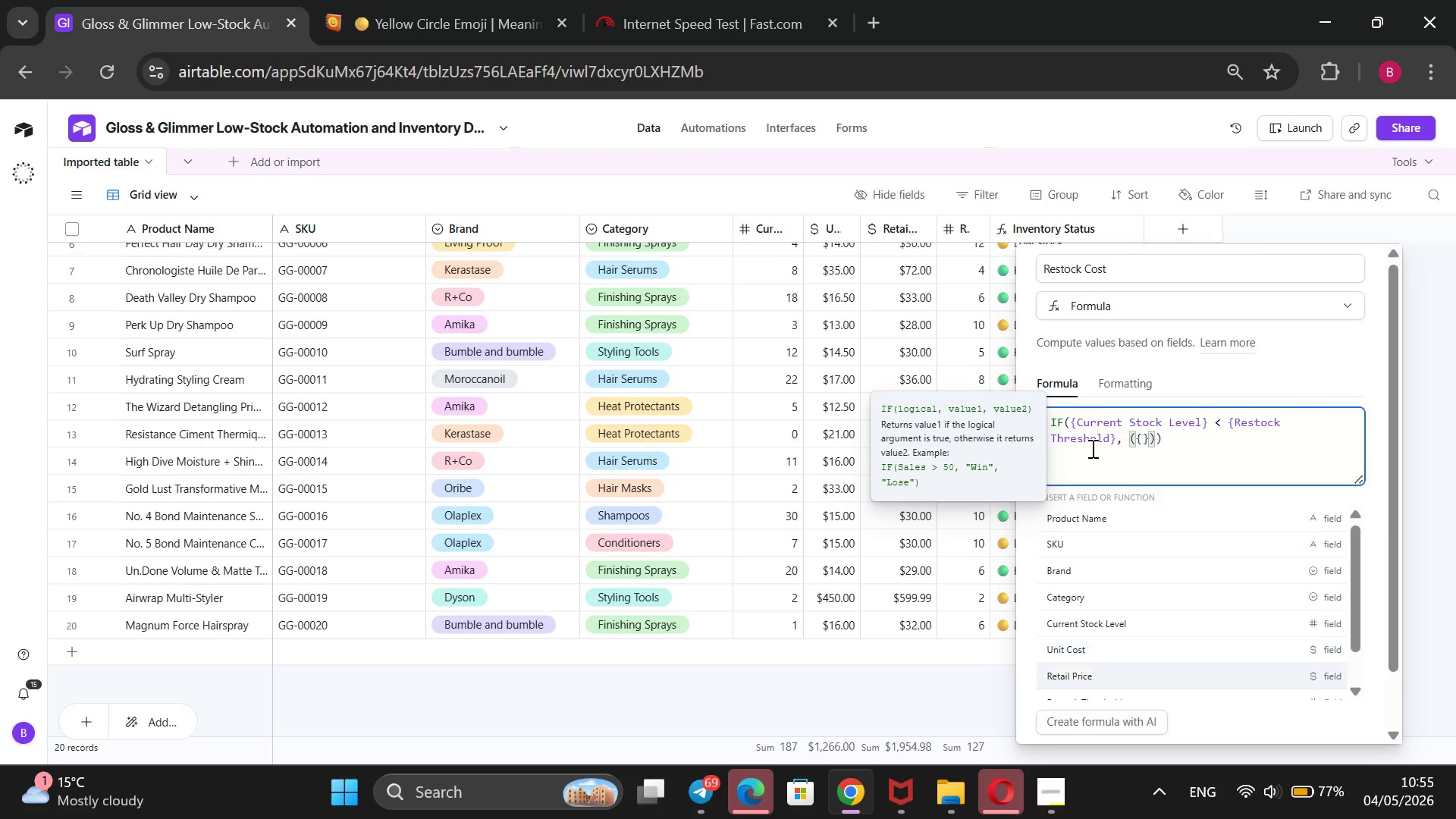 
key(ArrowDown)
 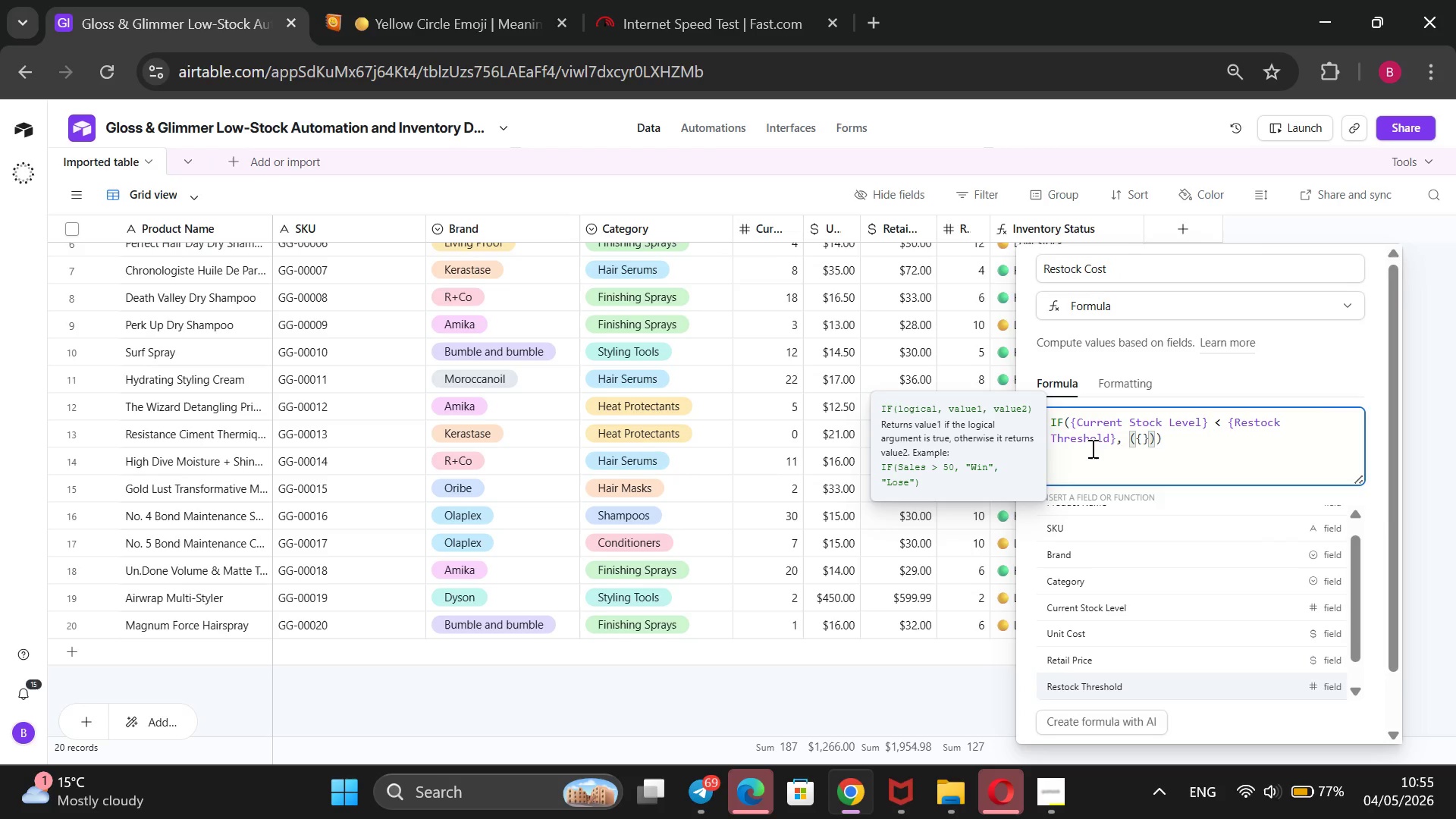 
key(Enter)
 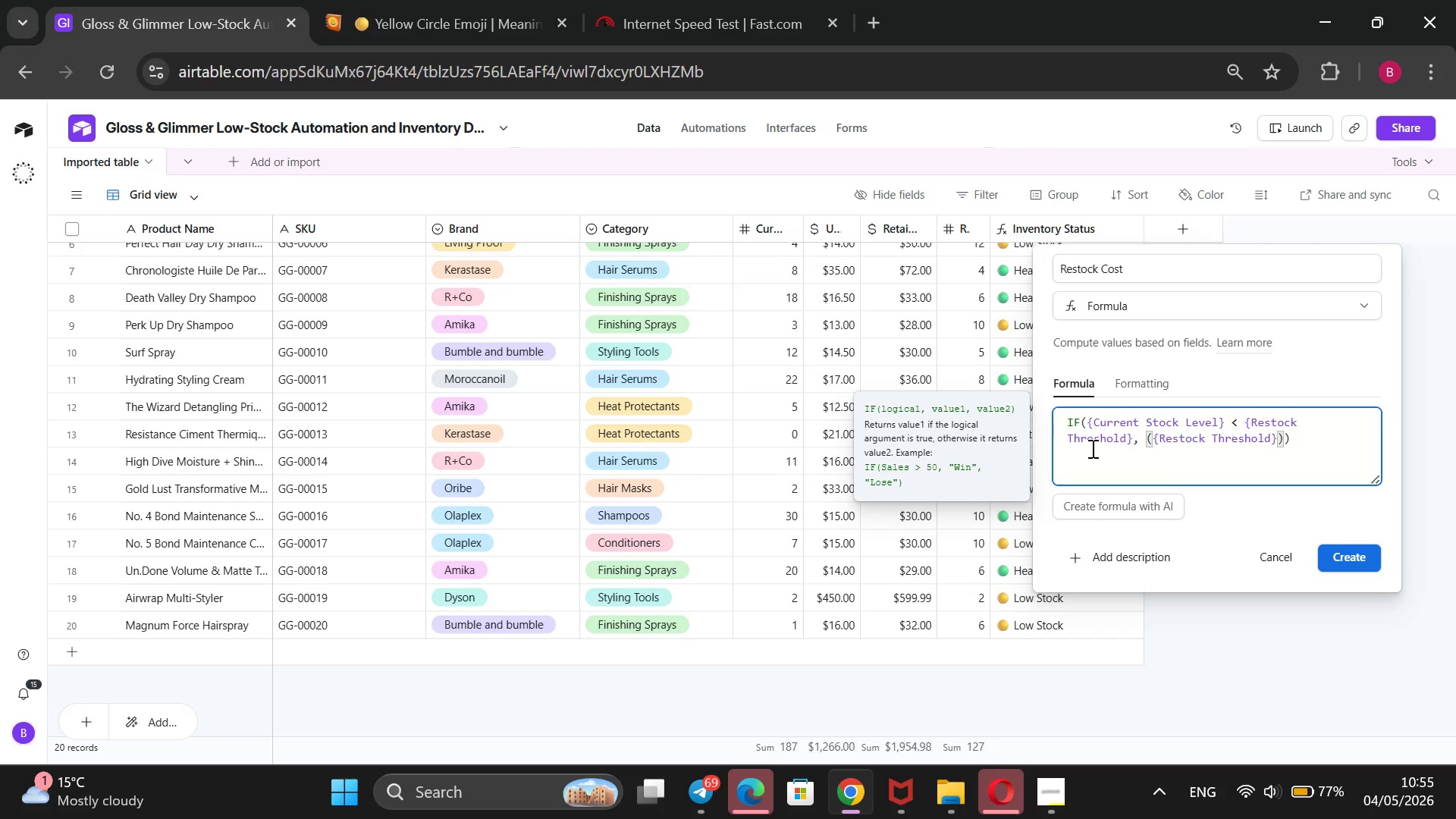 
key(Space)
 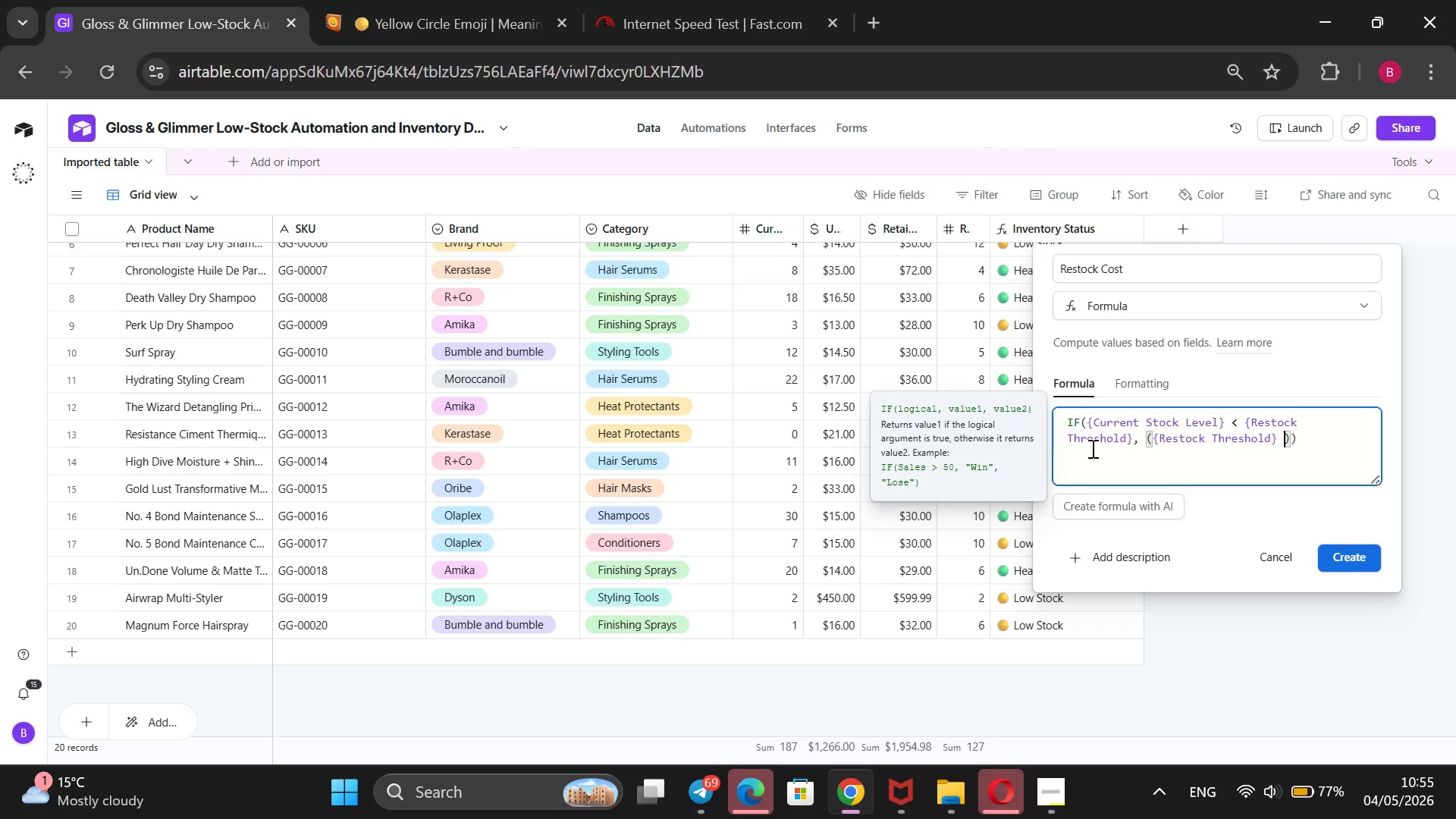 
key(Minus)
 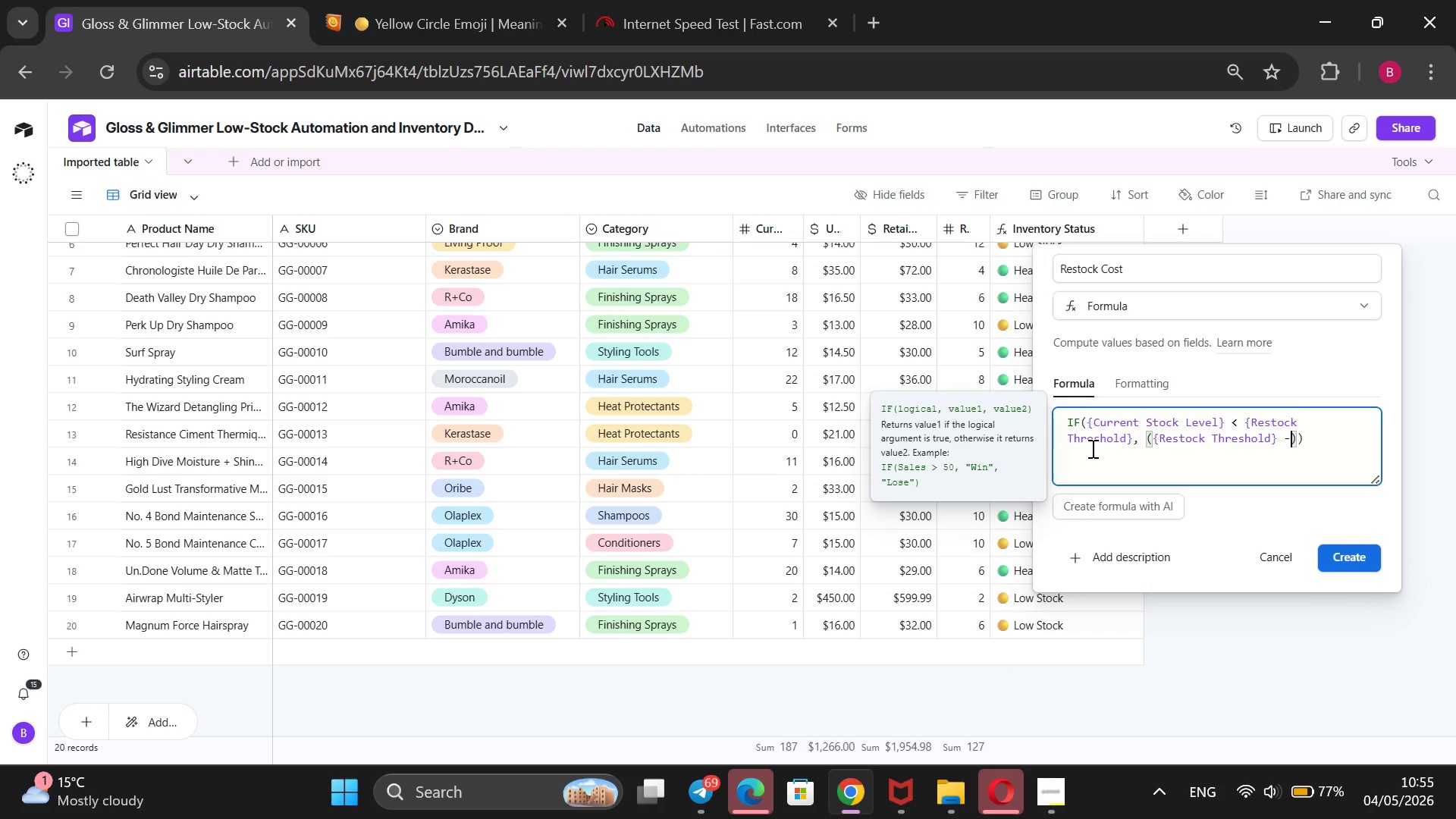 
key(Space)
 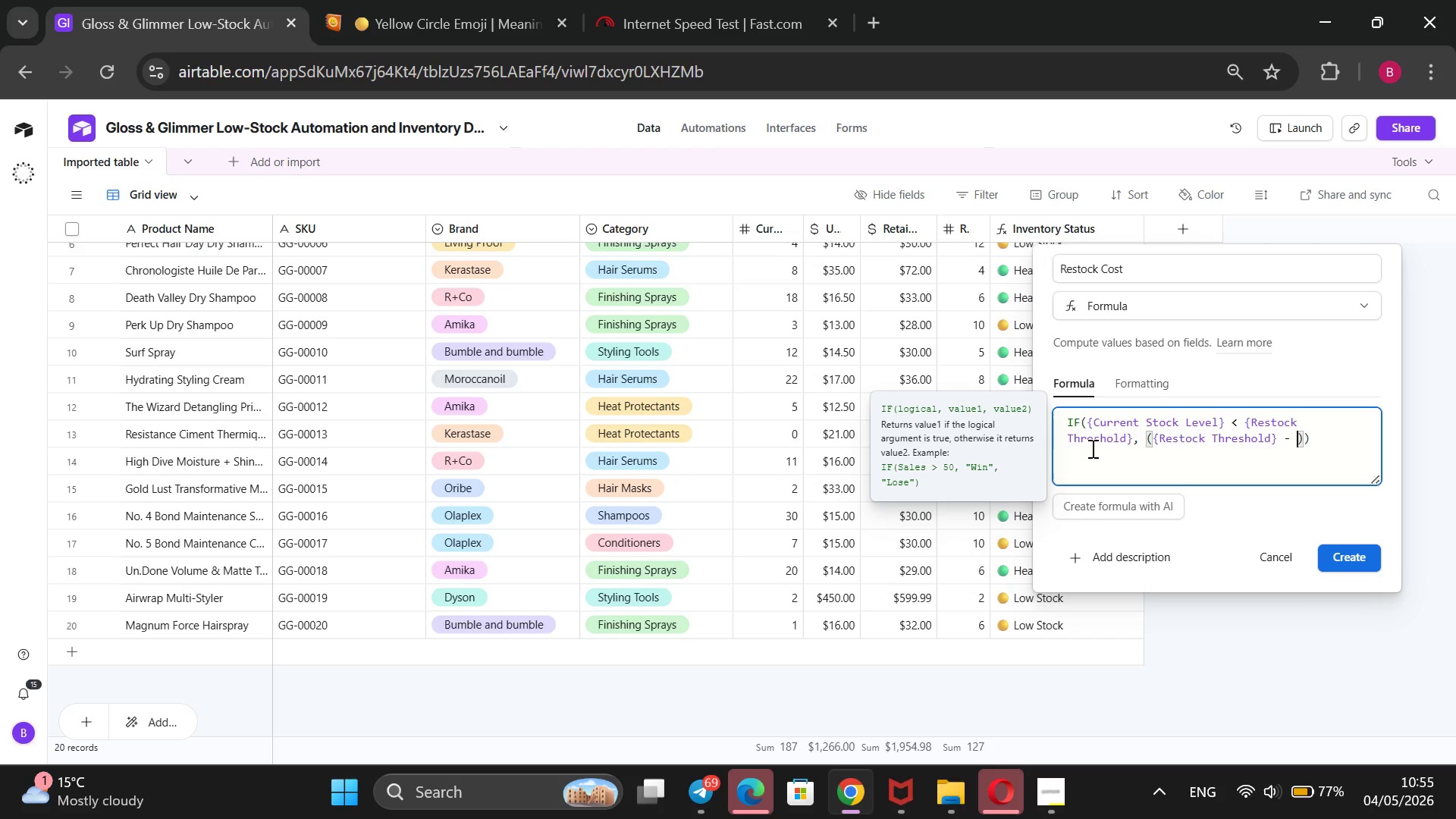 
key(Shift+BracketLeft)
 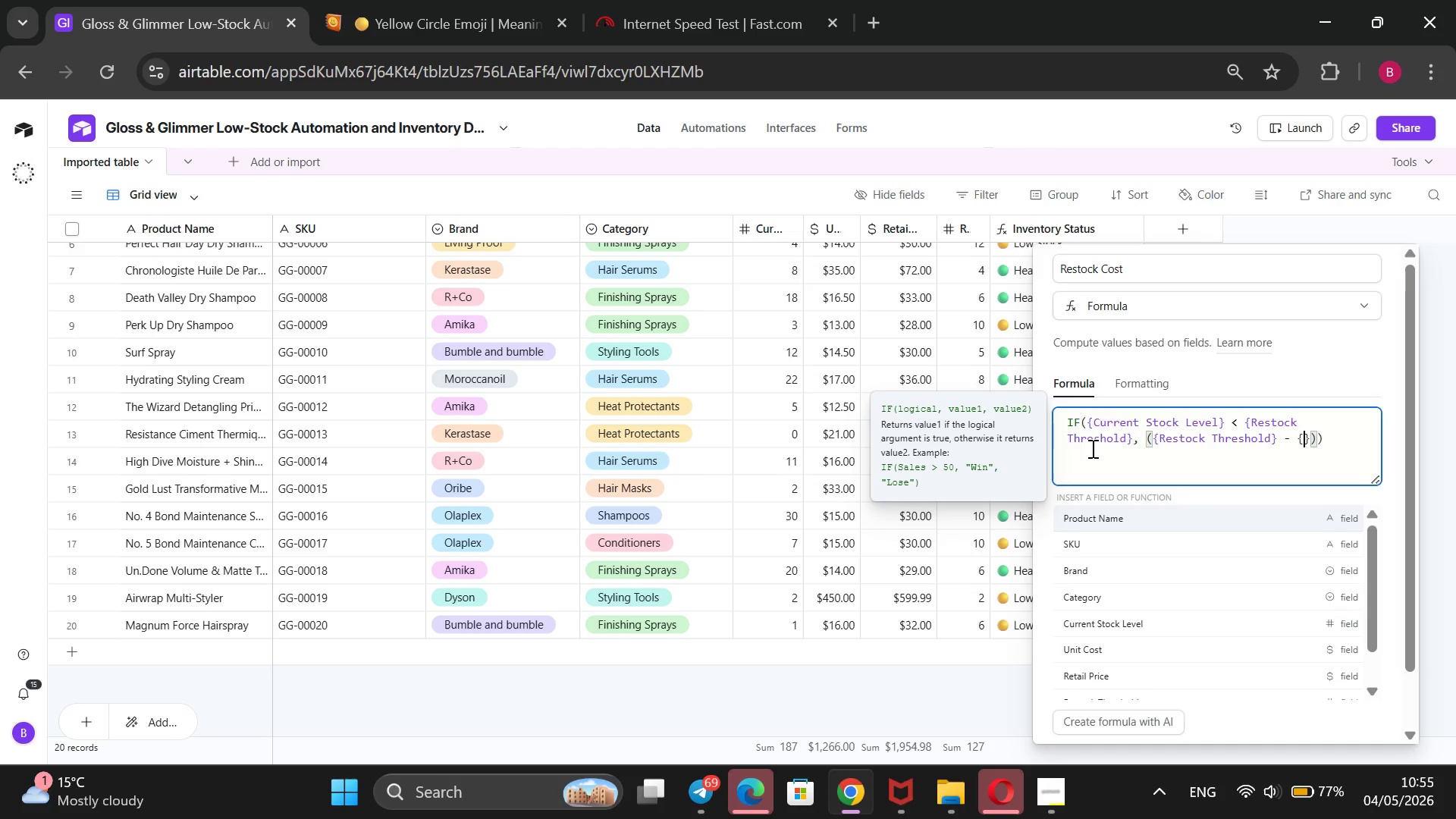 
key(ArrowDown)
 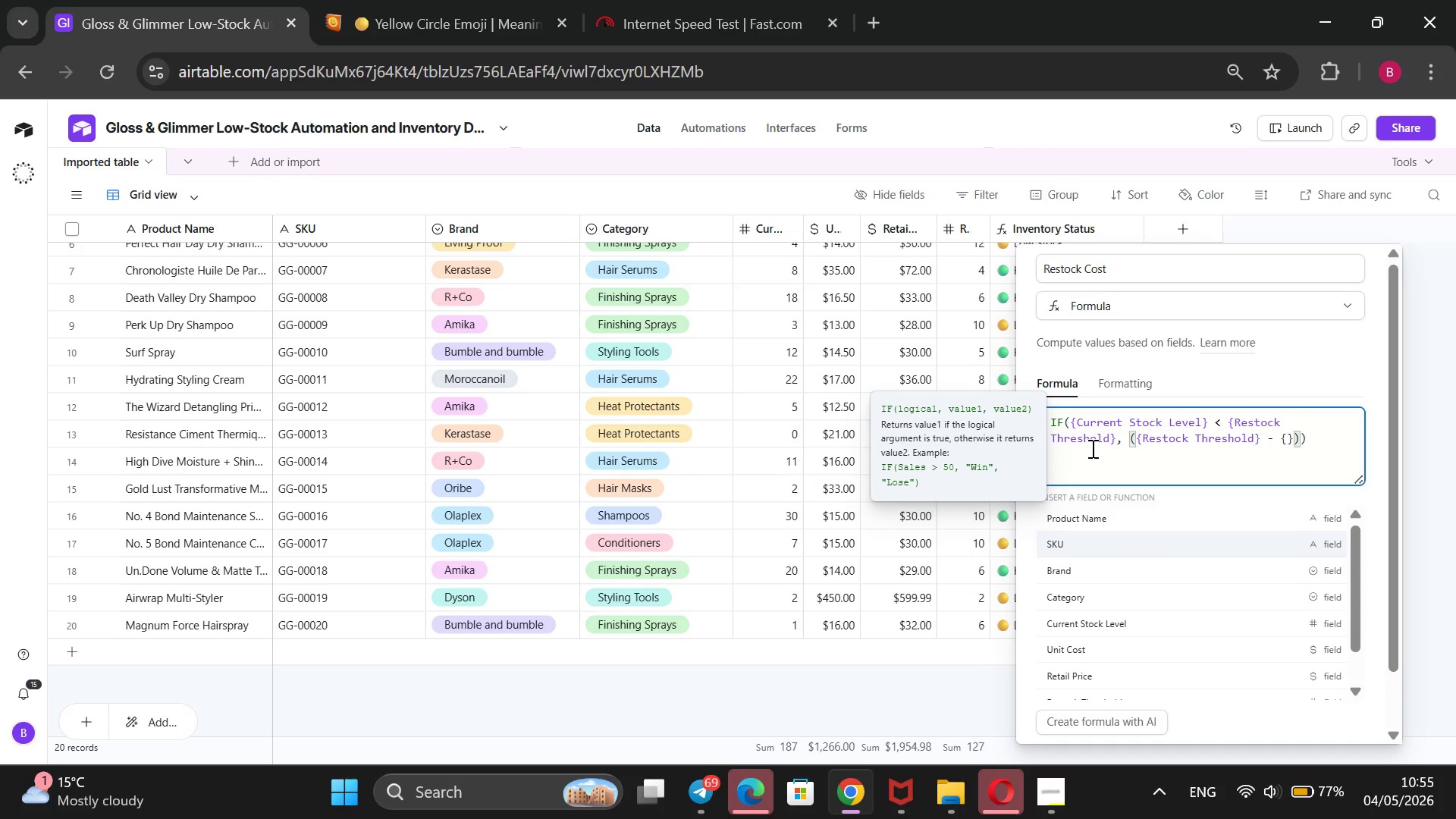 
key(ArrowDown)
 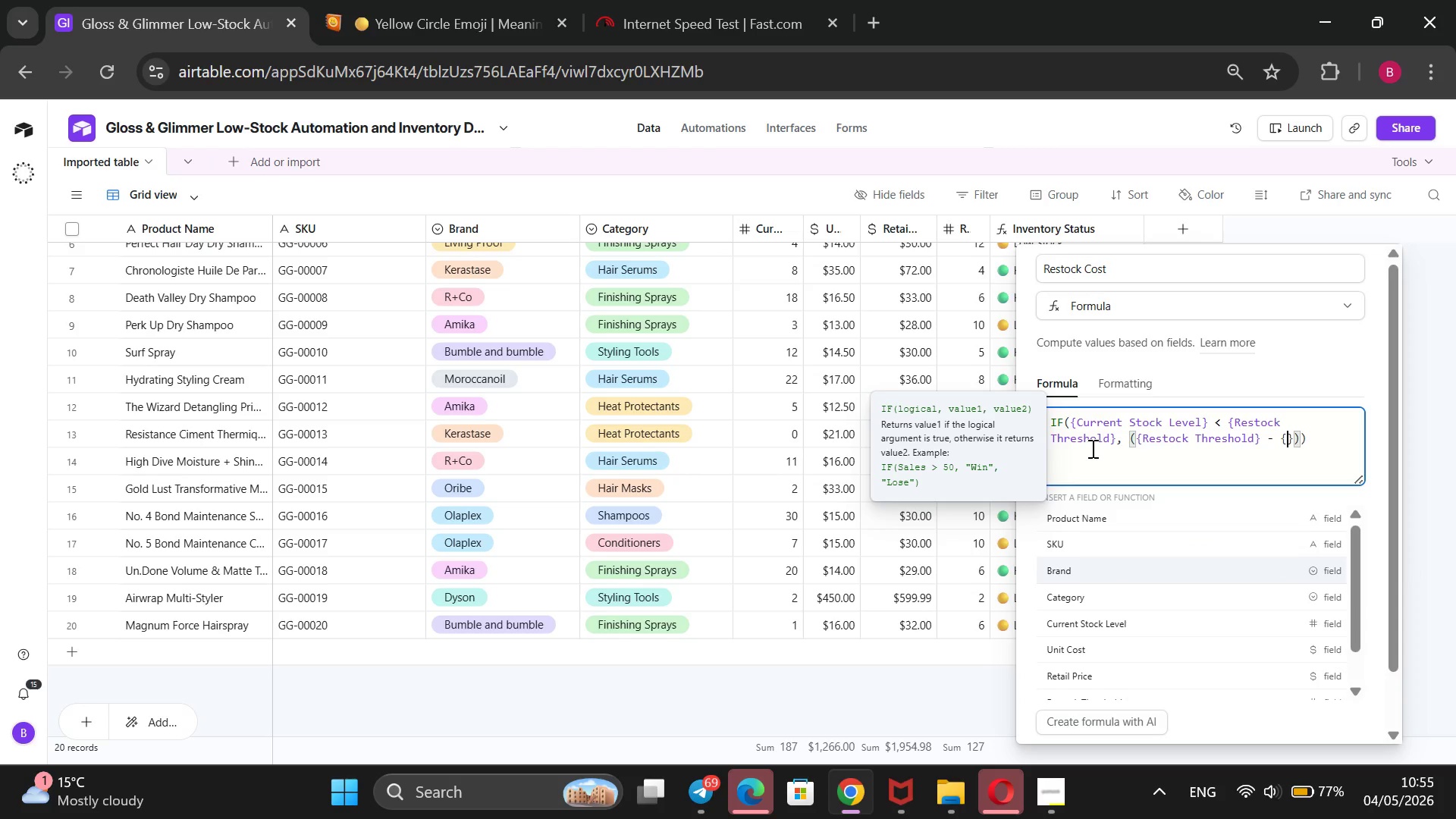 
key(ArrowDown)
 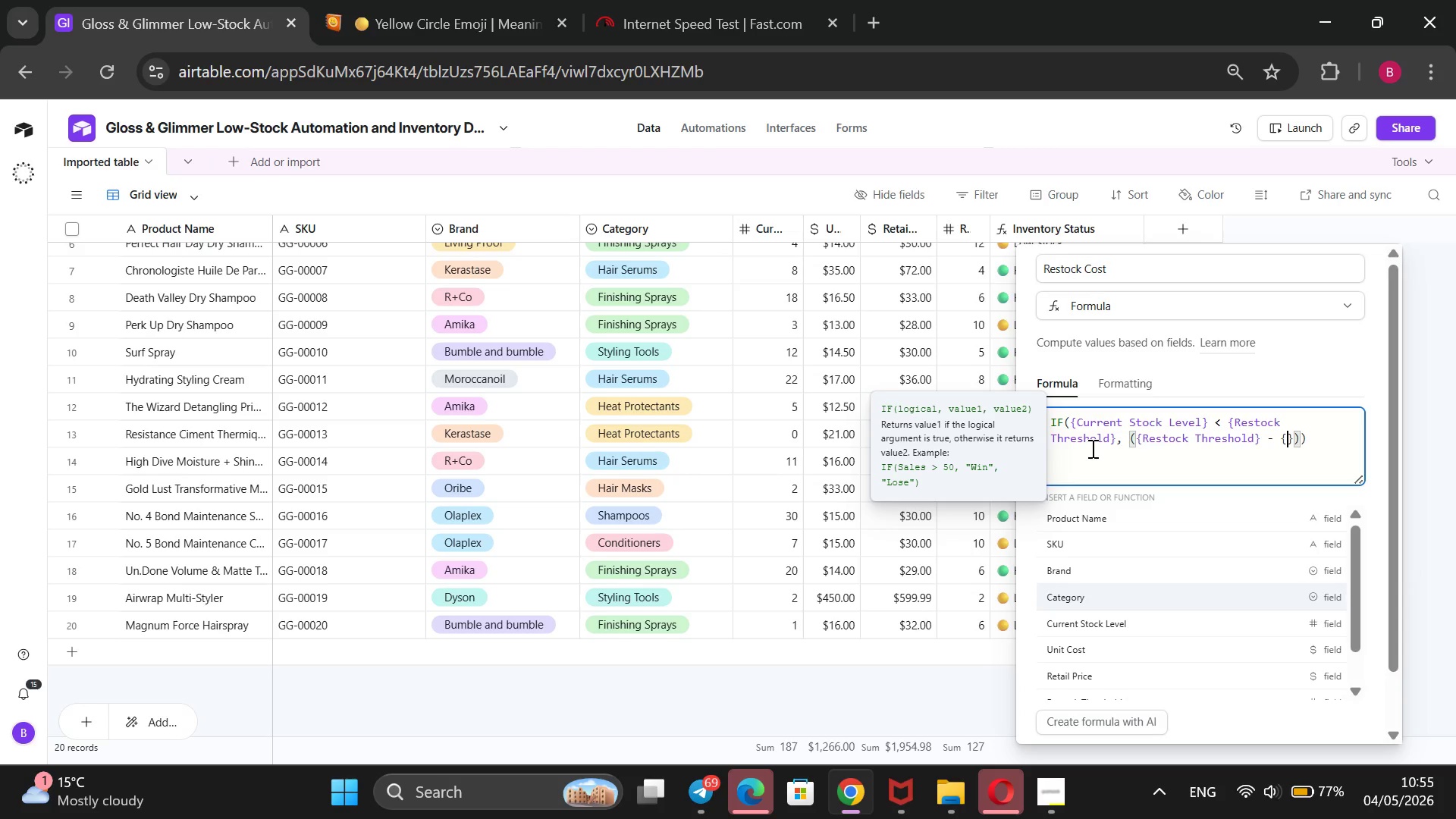 
key(ArrowDown)
 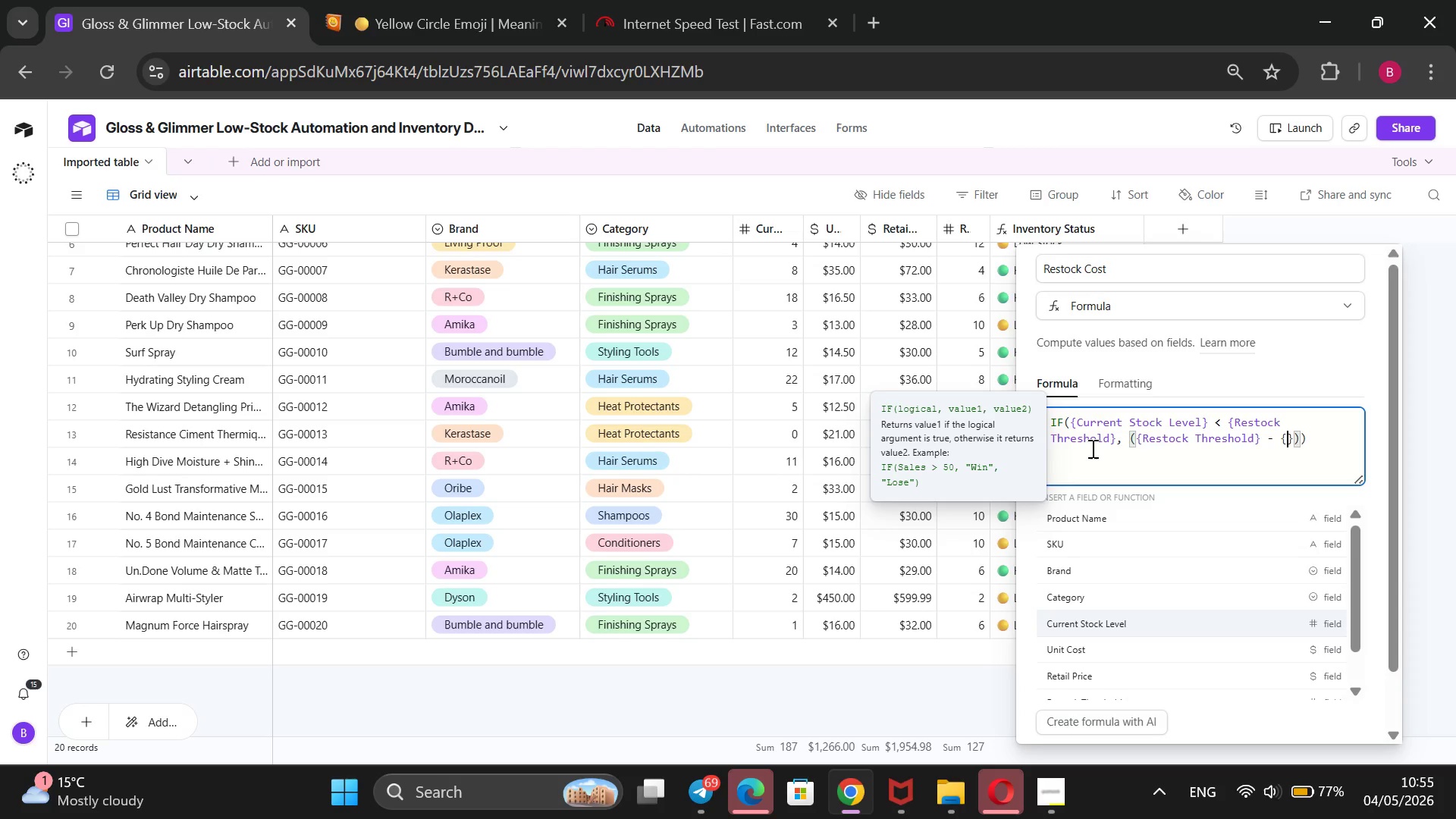 
key(ArrowDown)
 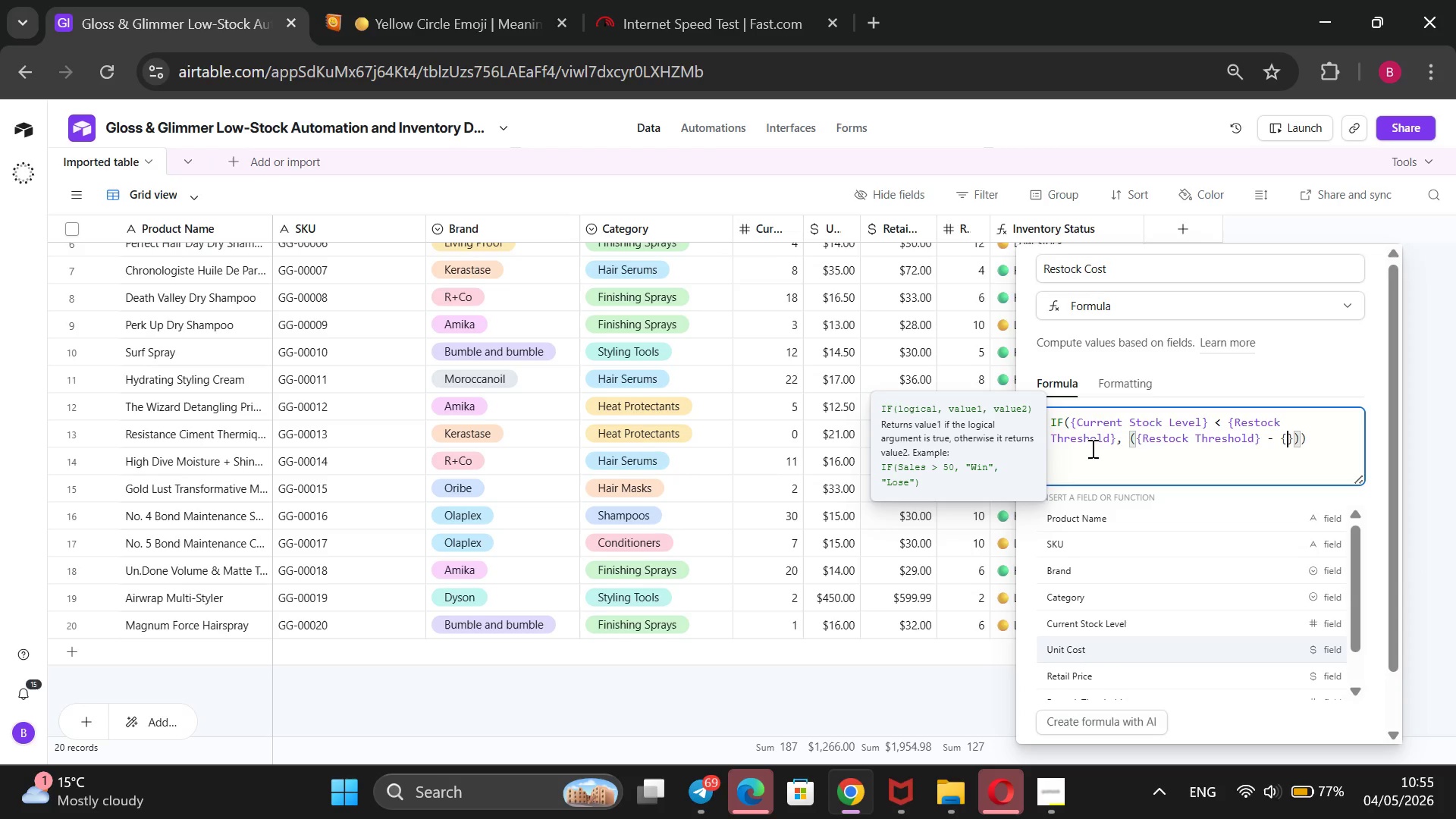 
key(ArrowUp)
 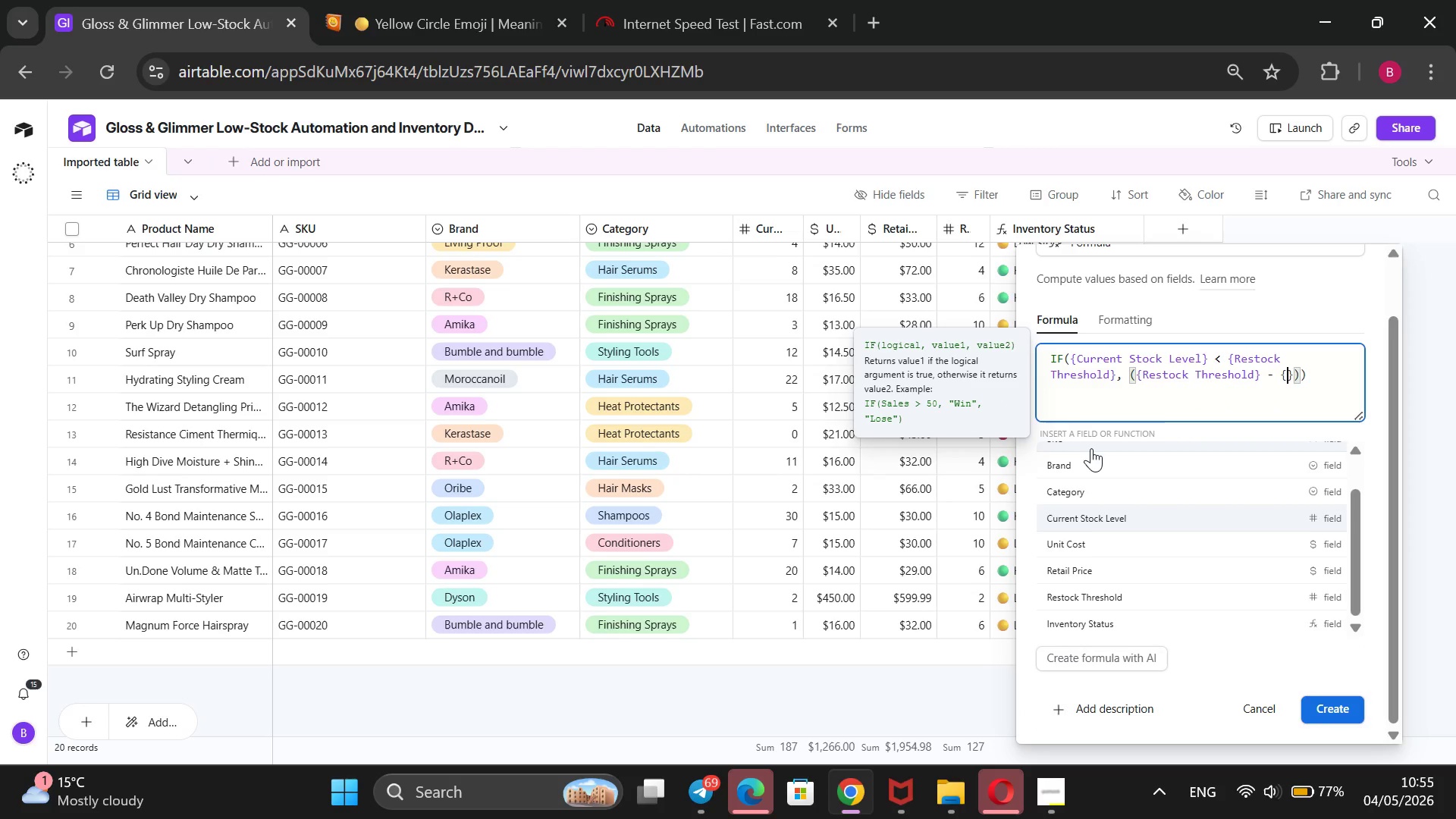 
key(Enter)
 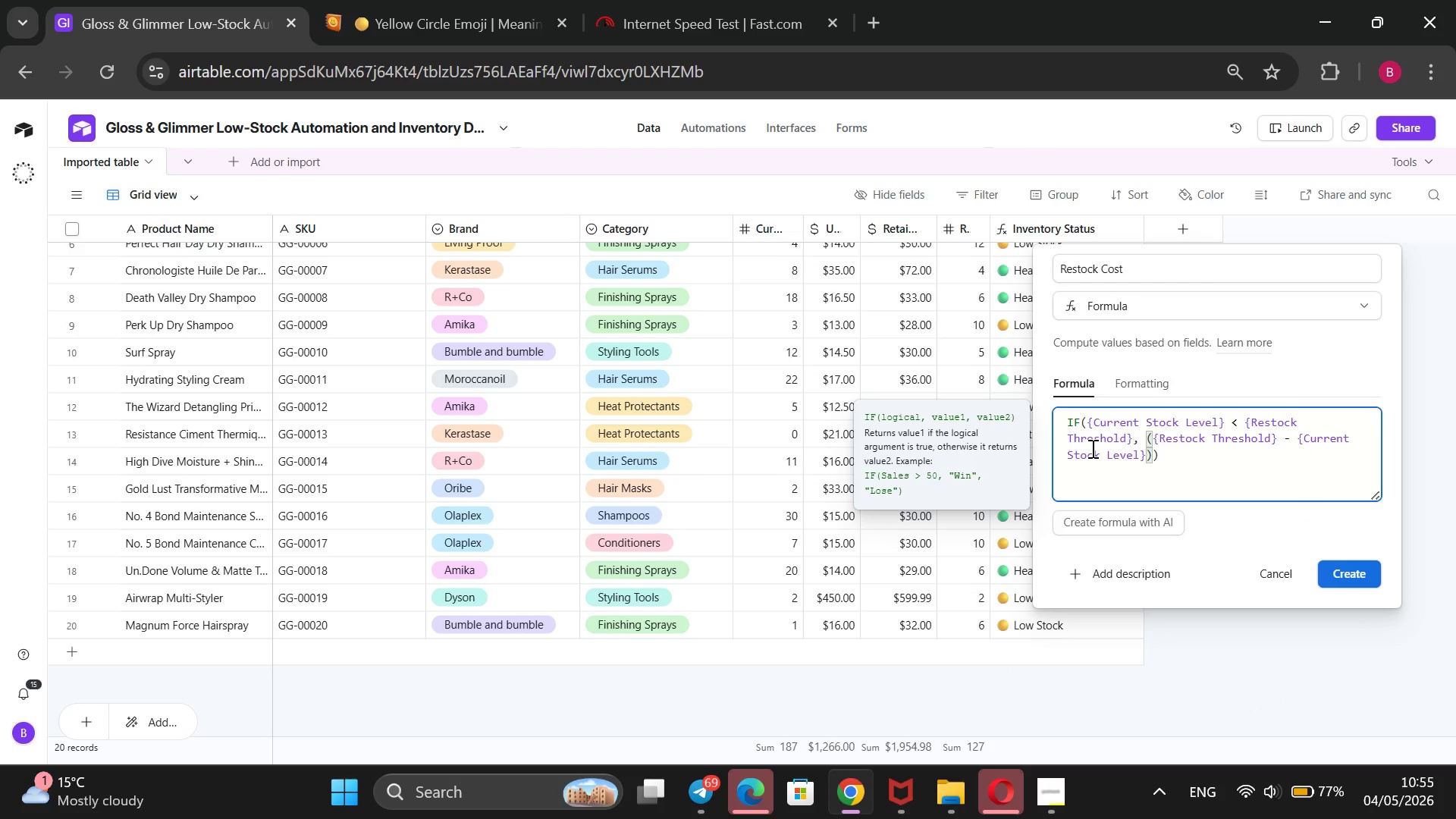 
key(ArrowRight)
 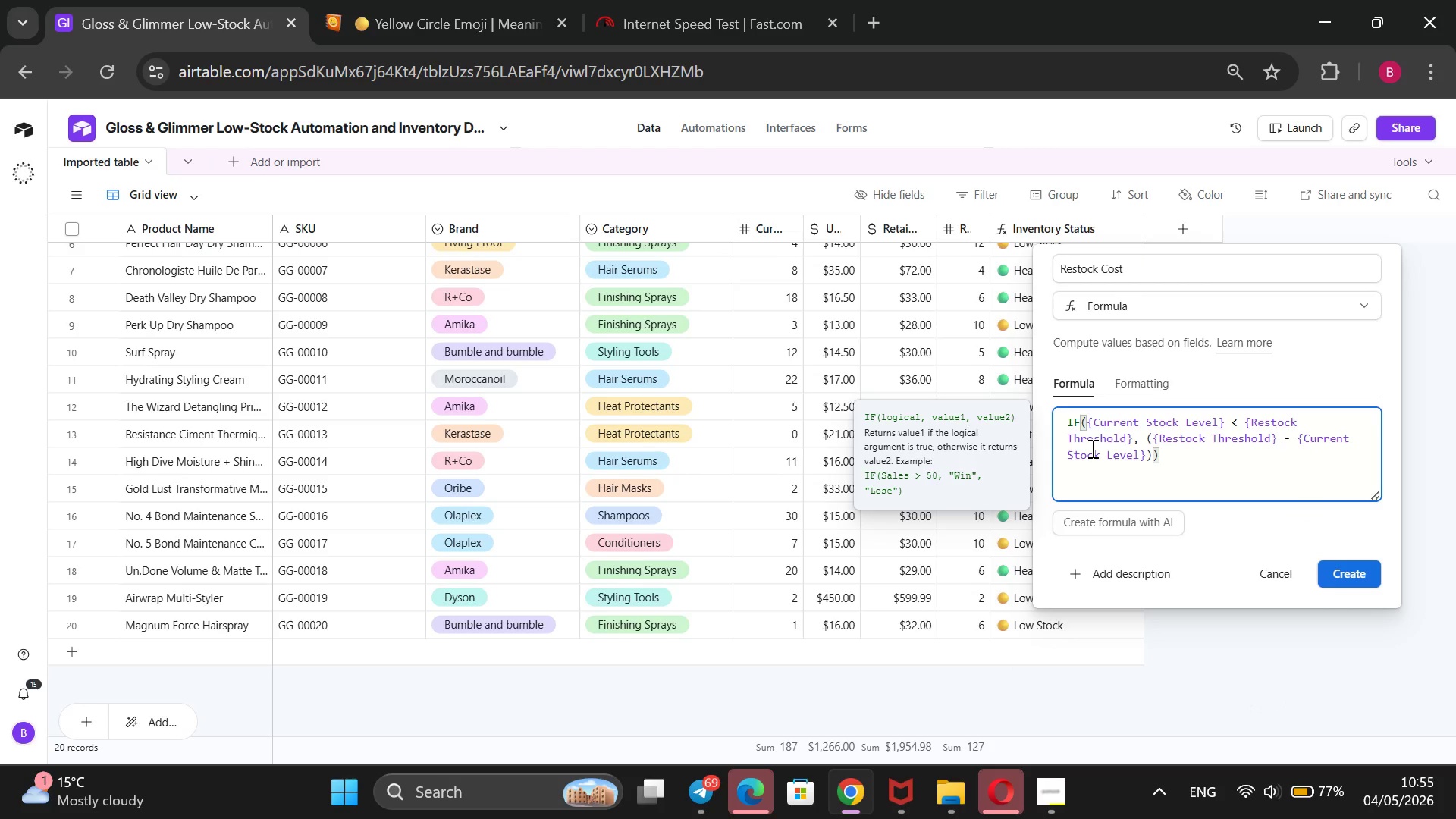 
key(Space)
 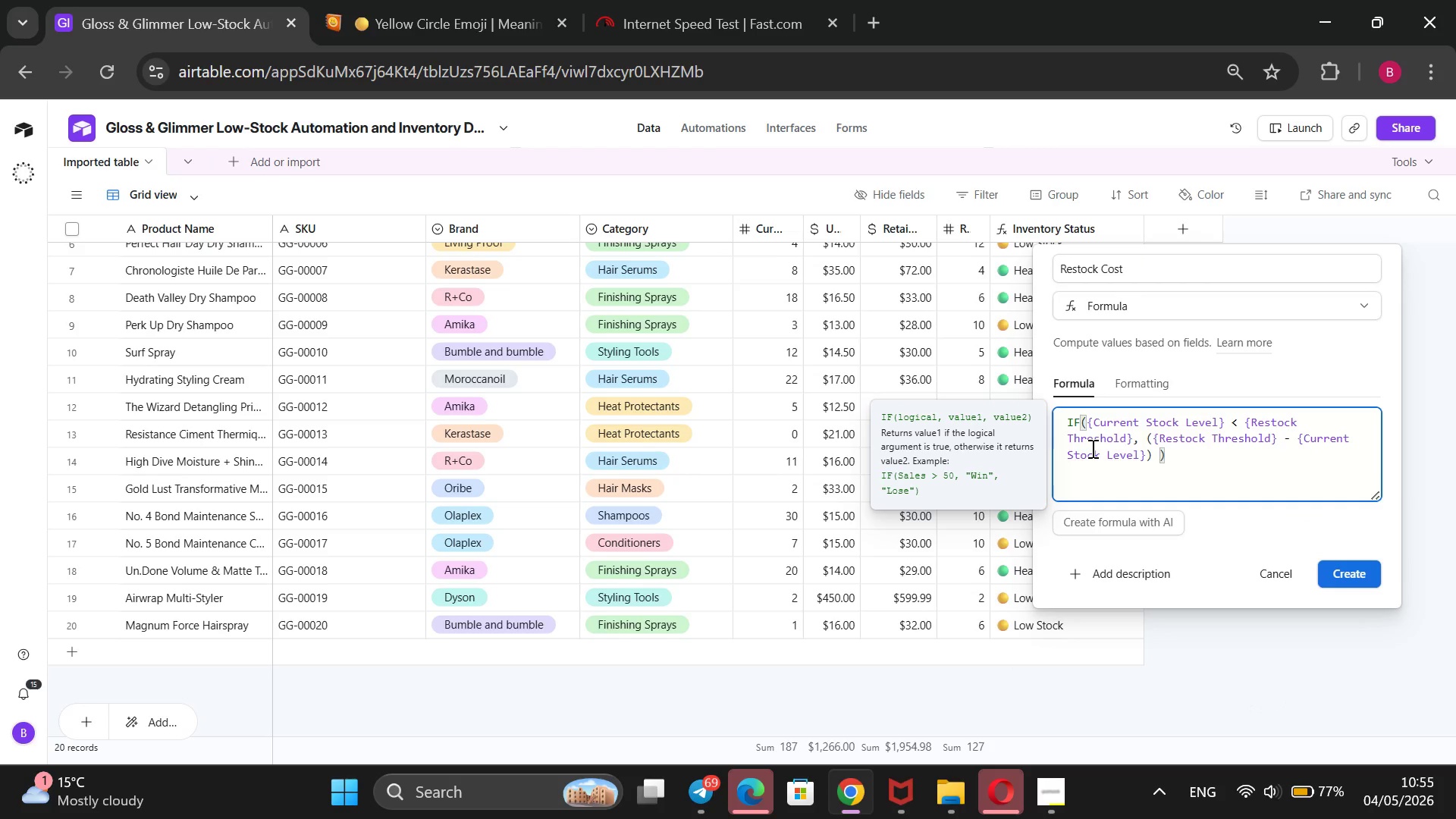 
key(Shift+8)
 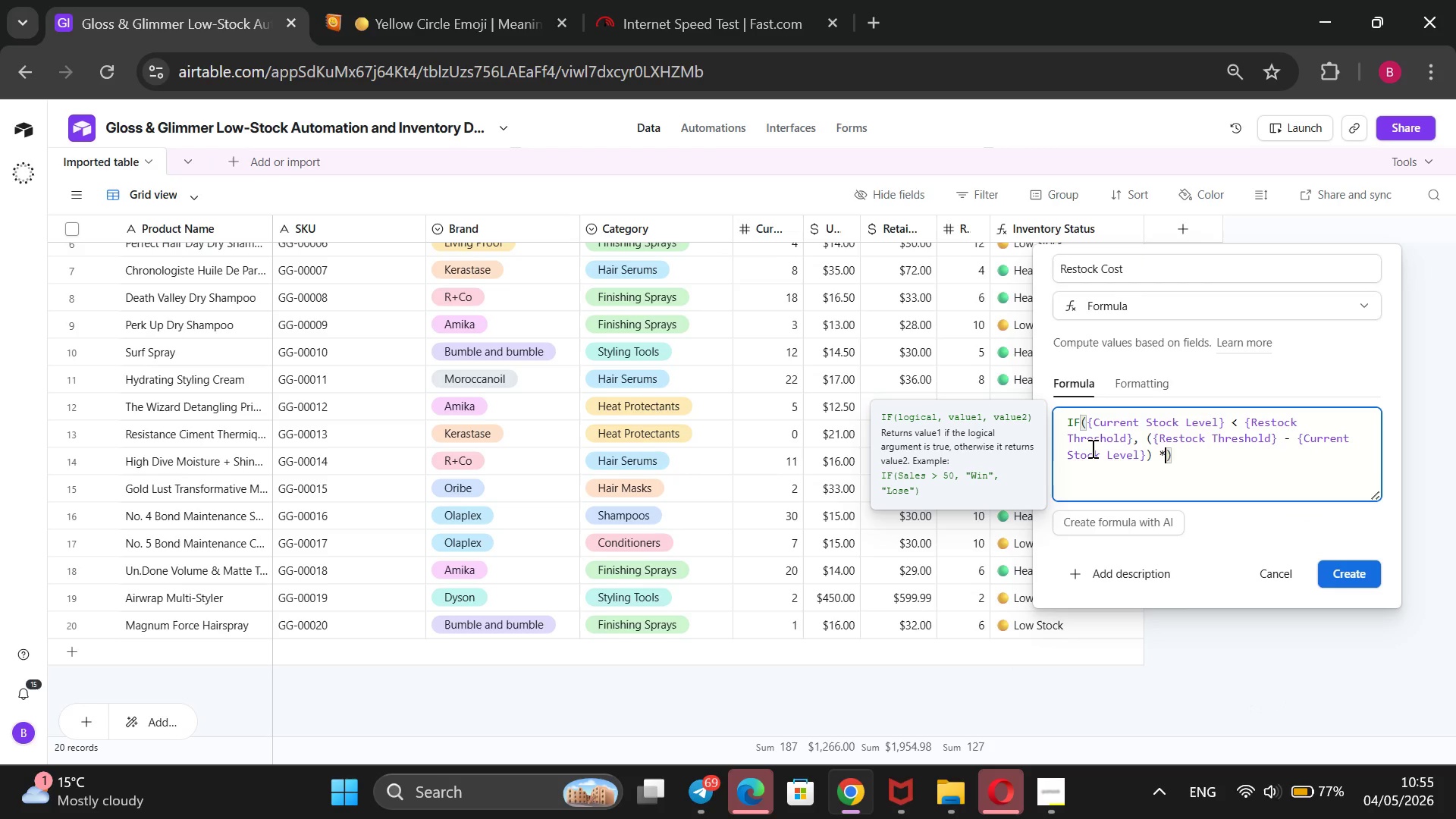 
key(Space)
 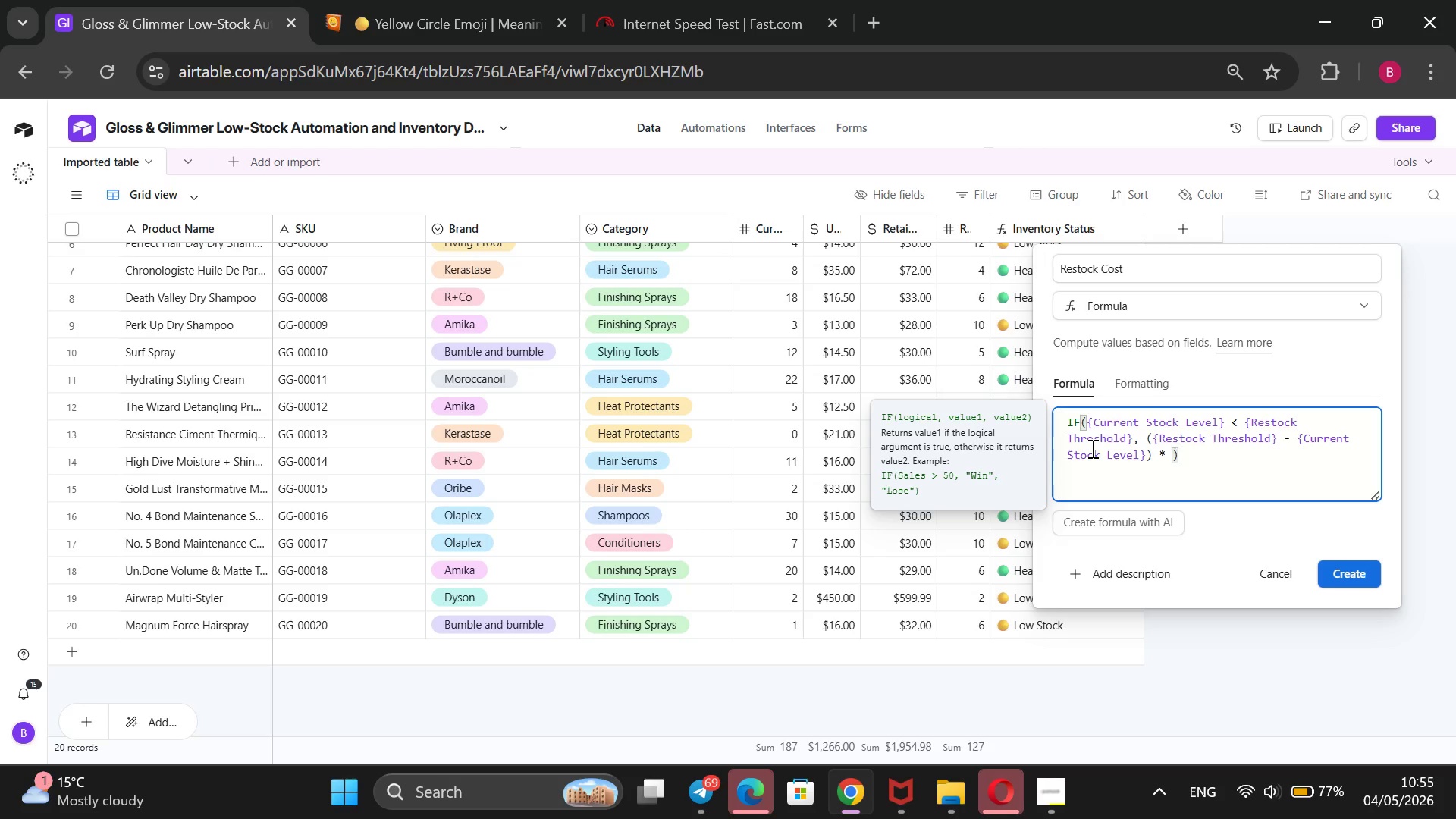 
key(Shift+BracketLeft)
 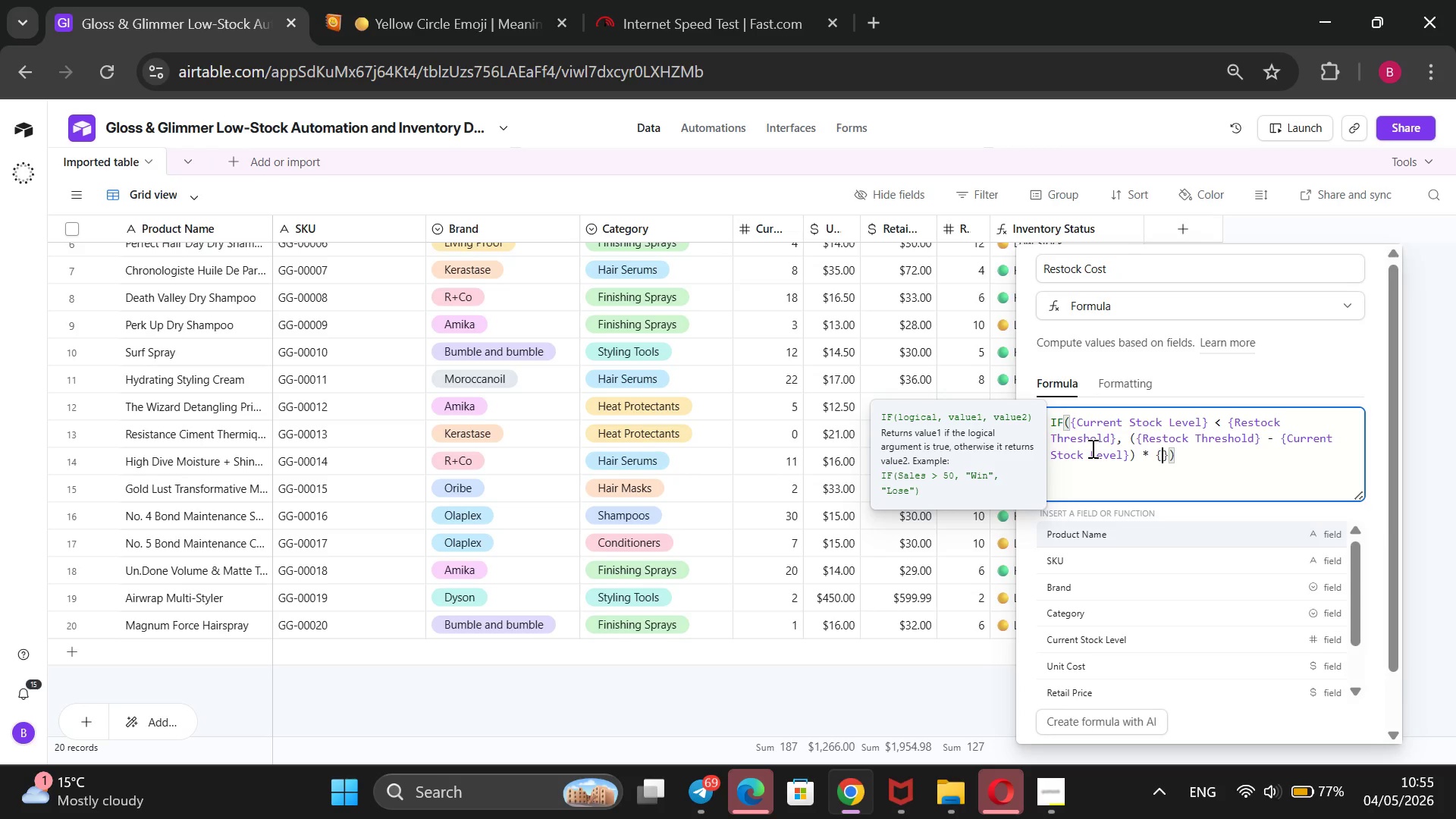 
key(ArrowDown)
 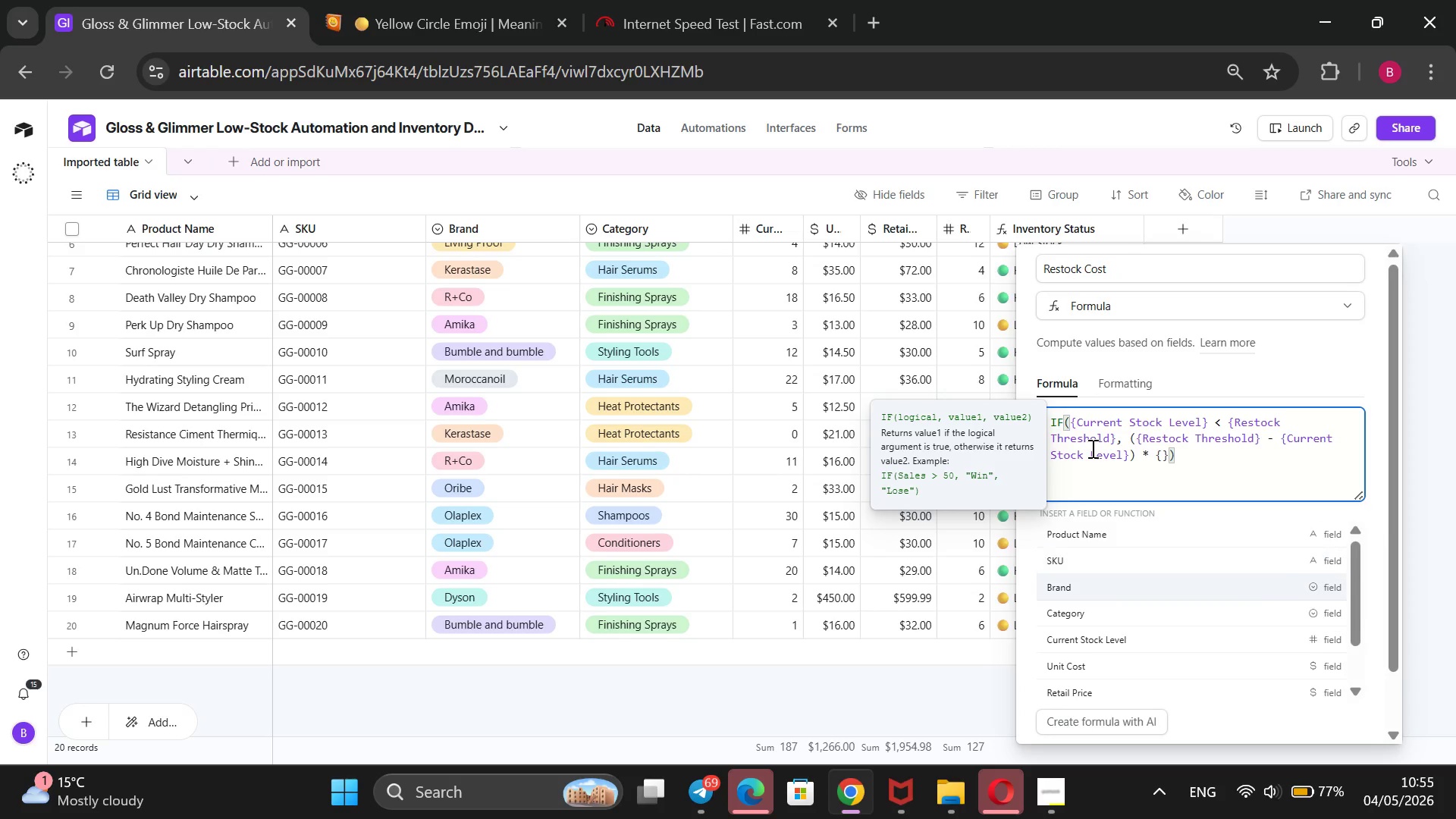 
key(ArrowDown)
 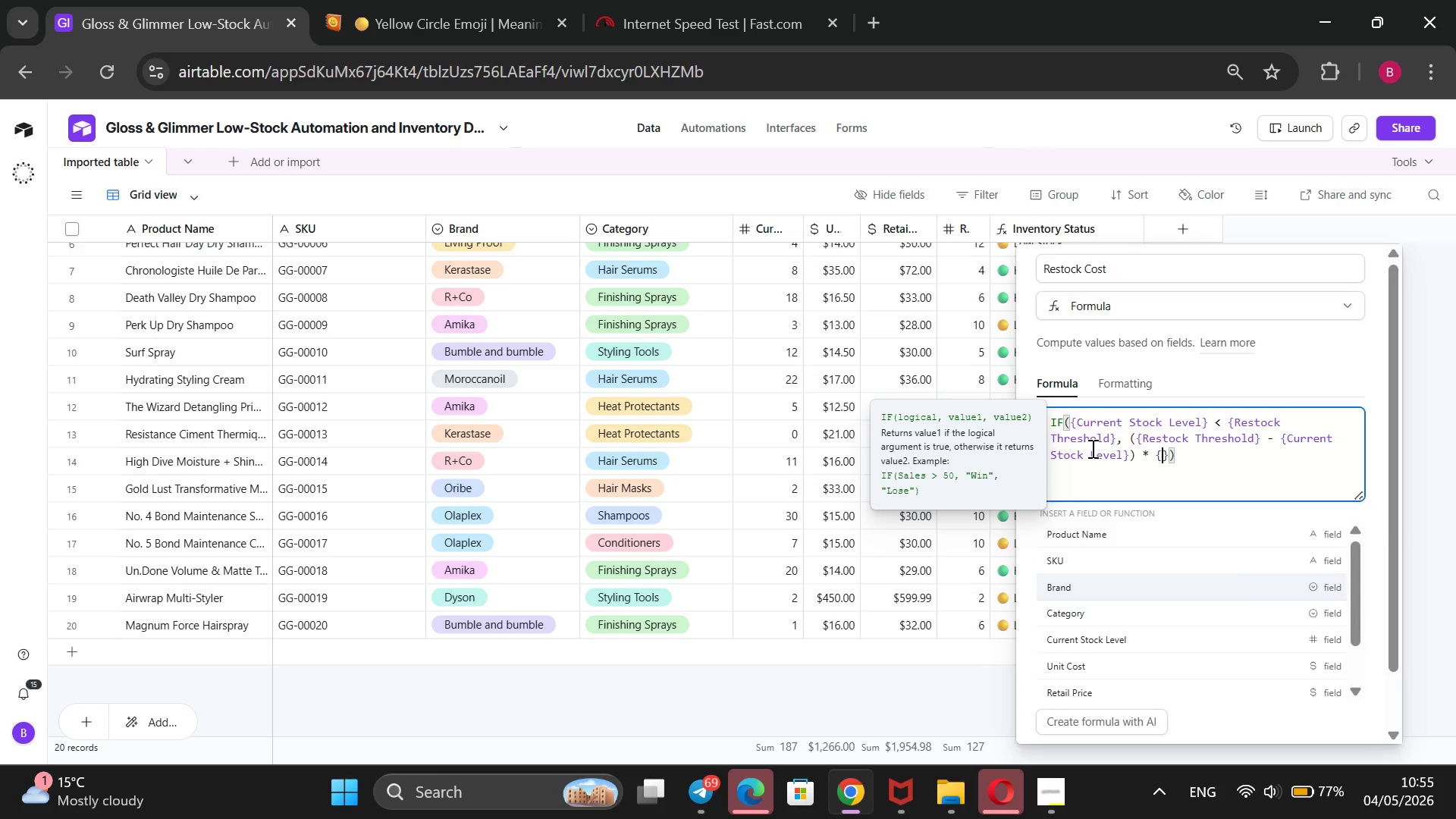 
key(ArrowDown)
 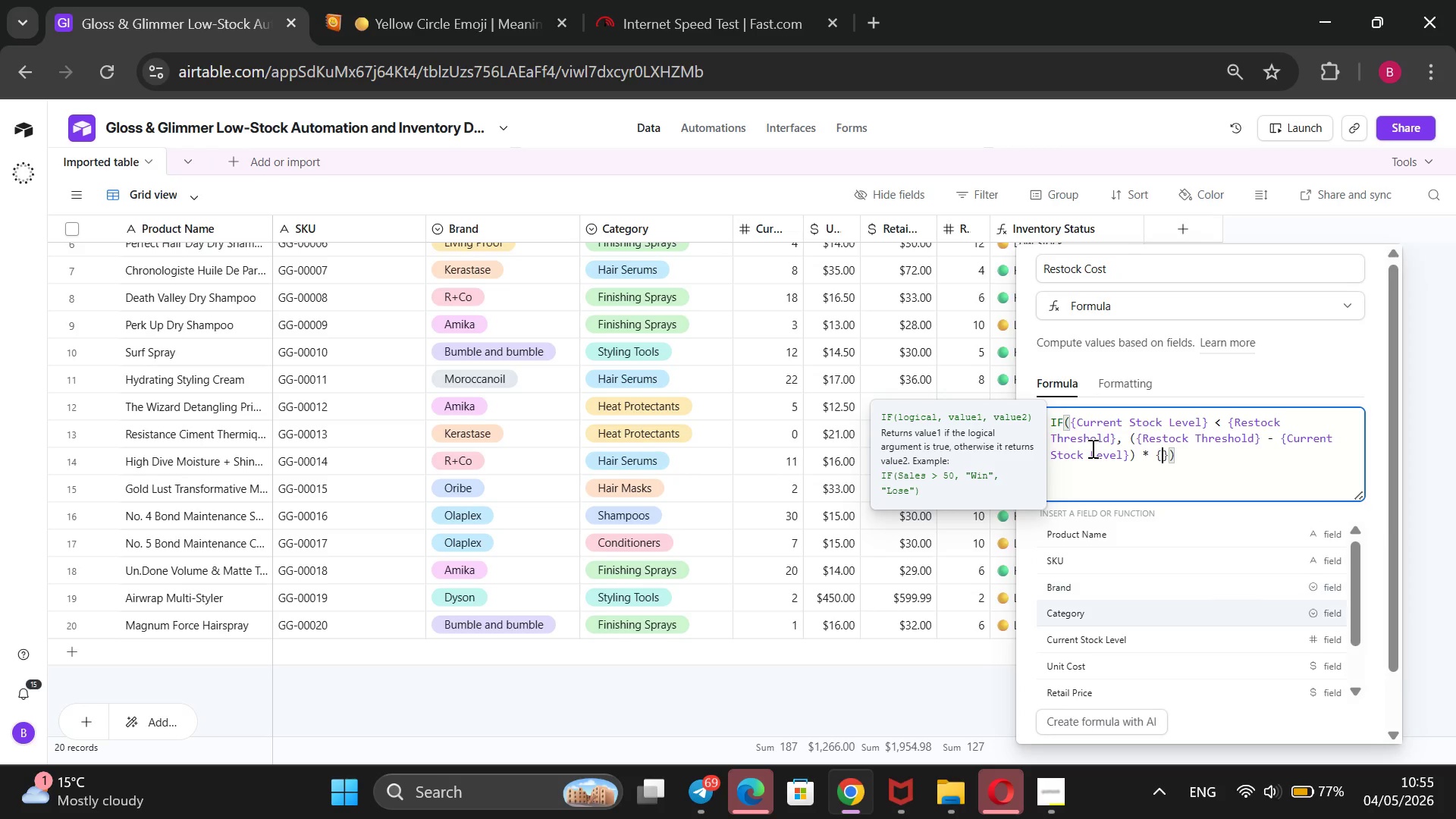 
key(ArrowDown)
 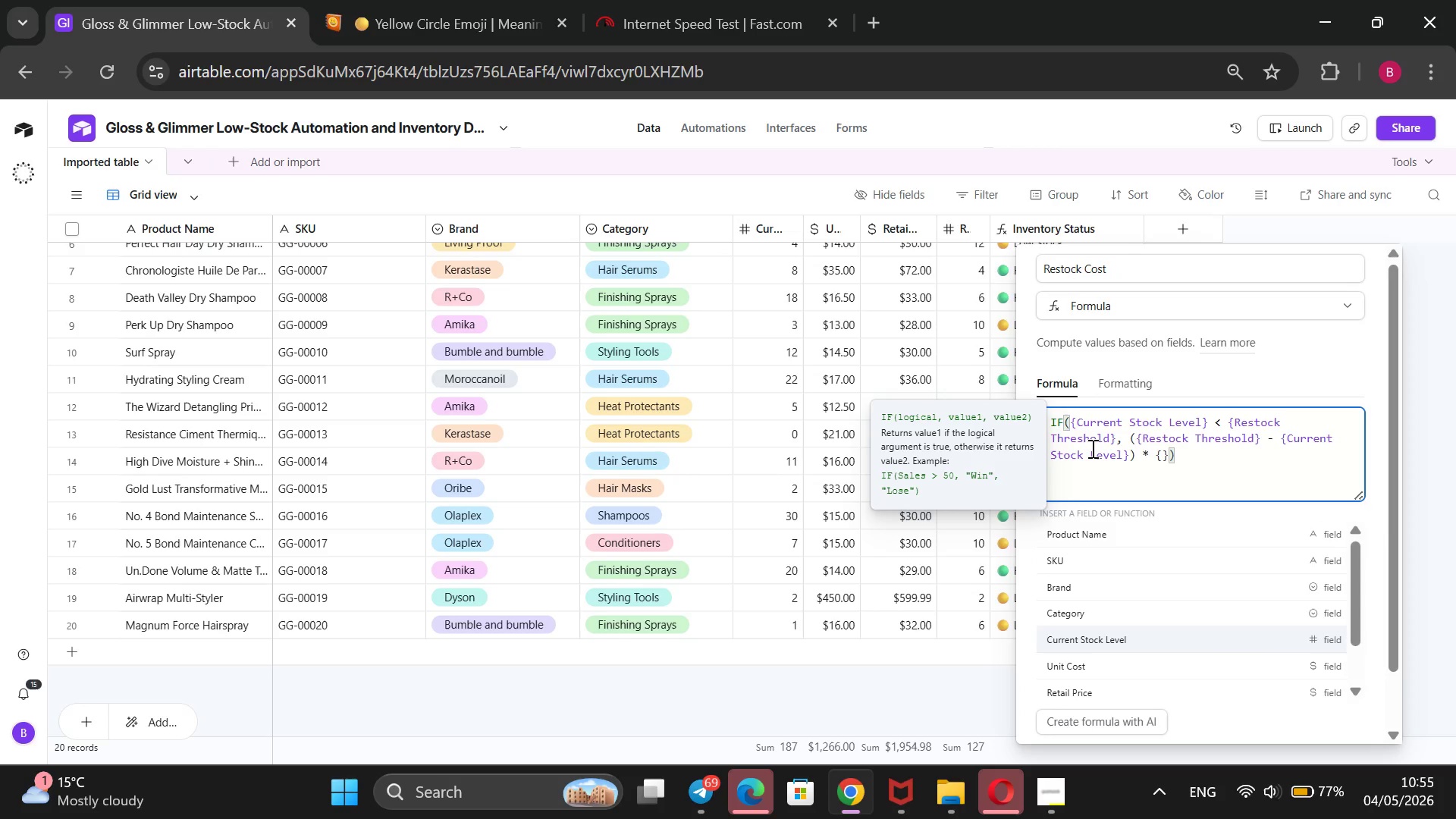 
key(ArrowDown)
 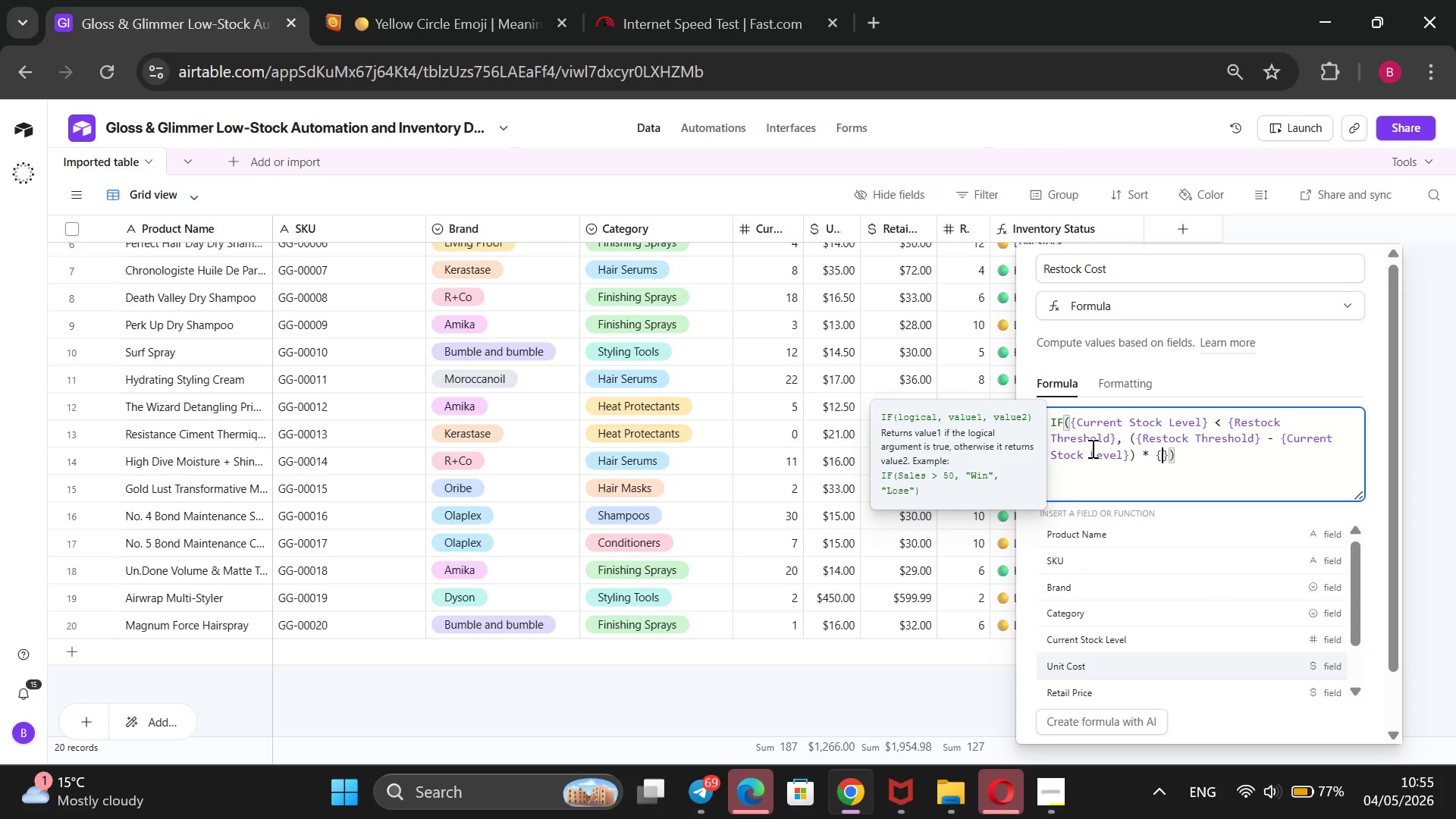 
key(Enter)
 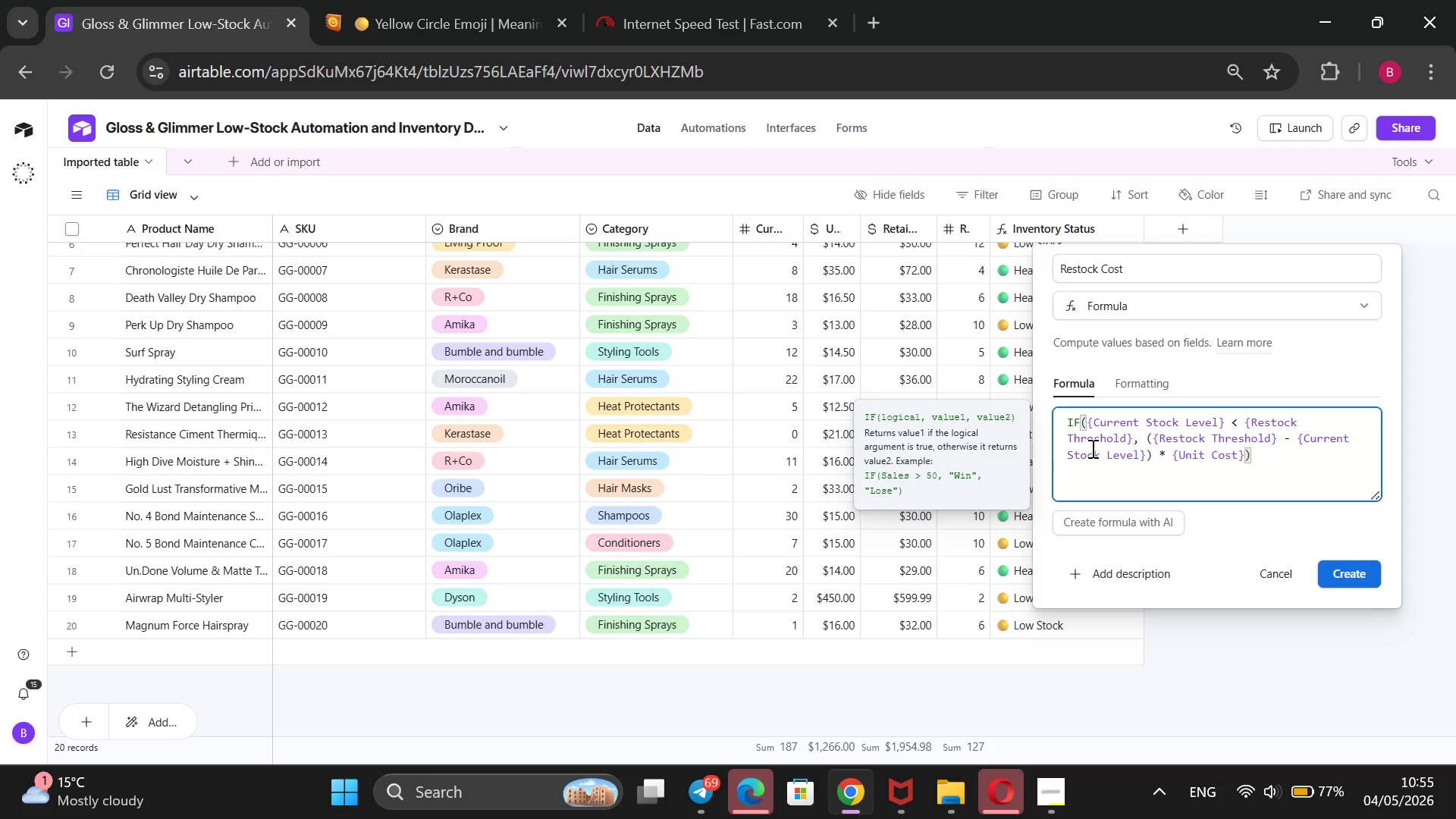 
key(Comma)
 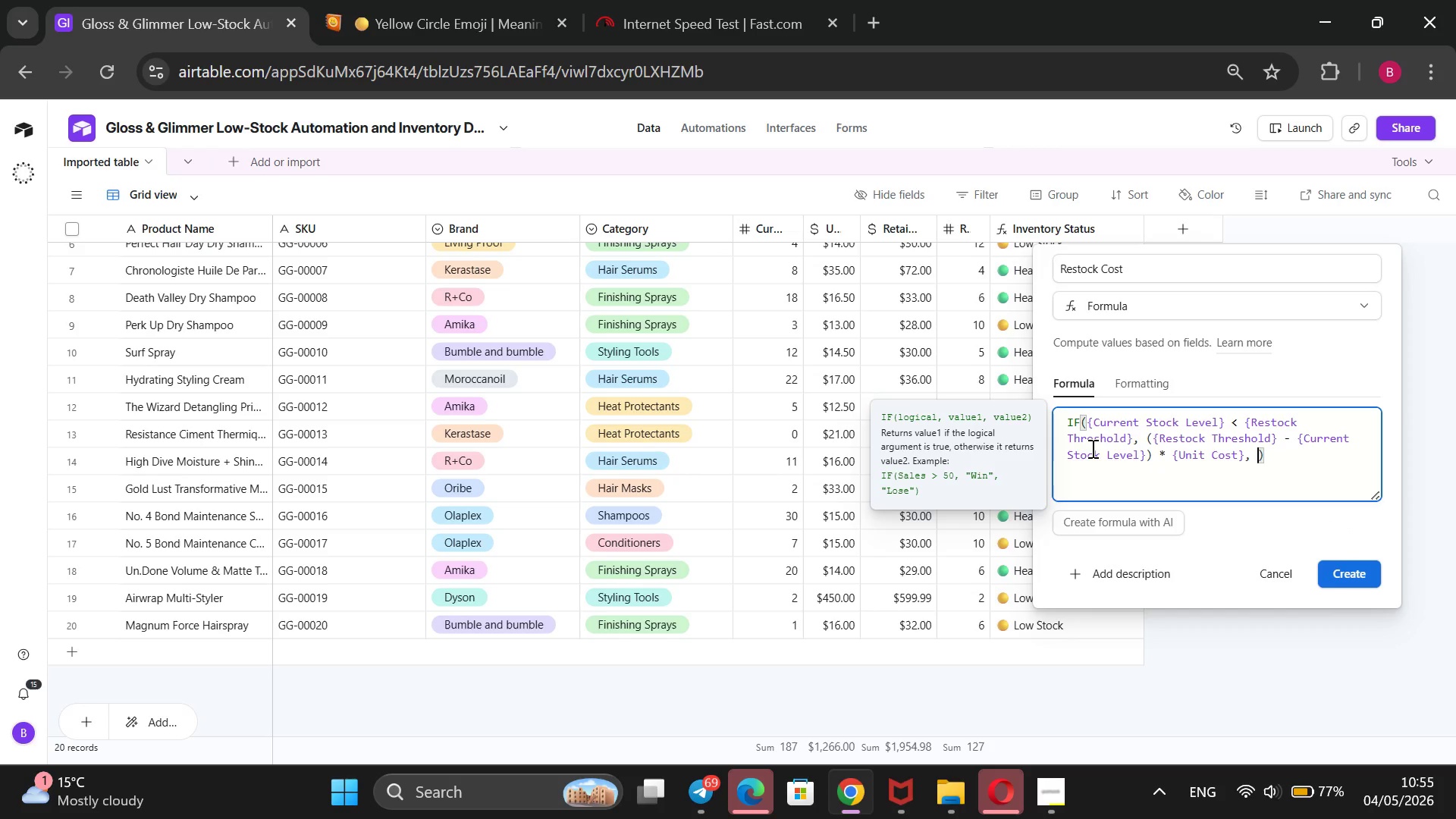 
key(Space)
 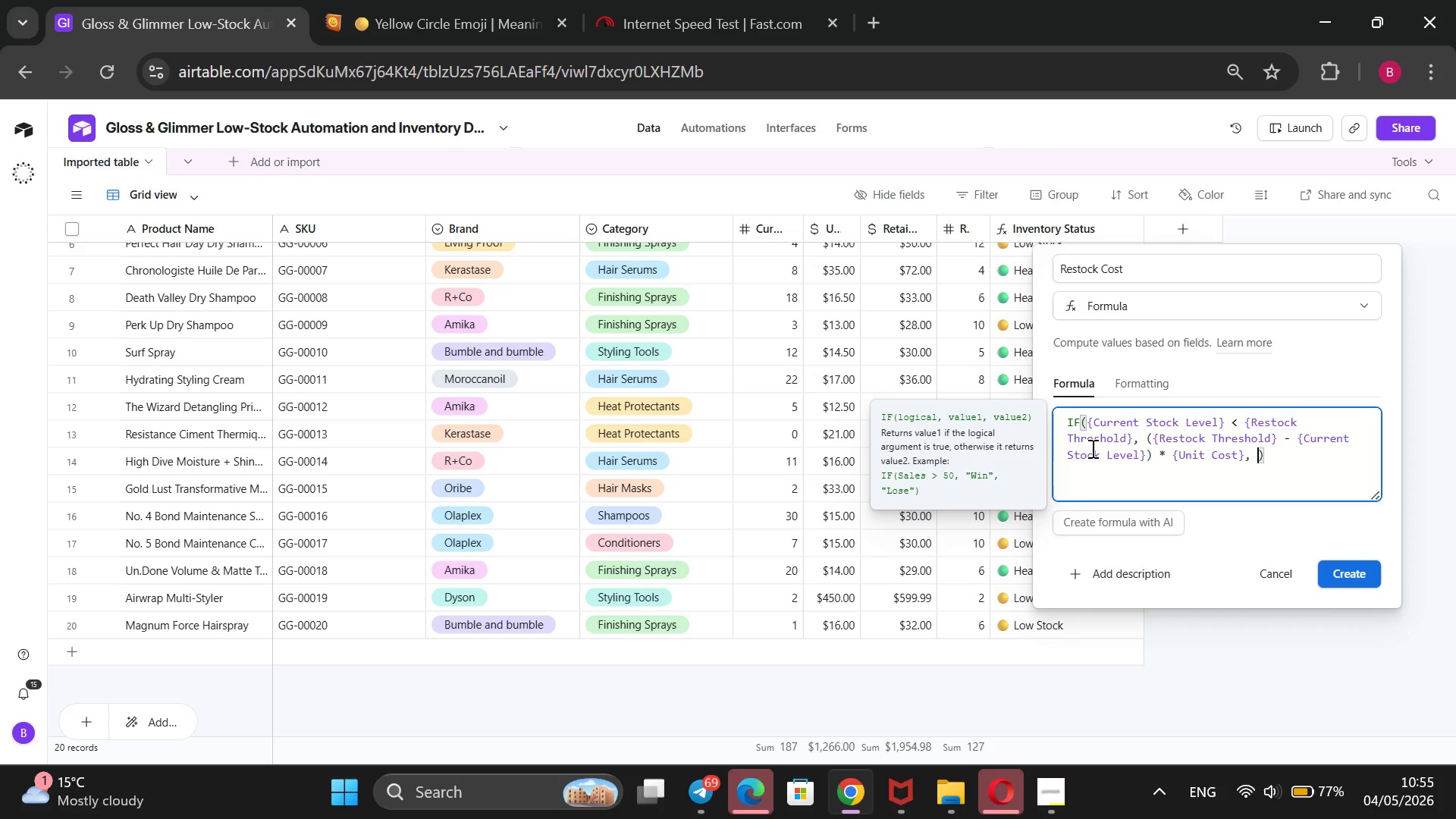 
key(0)
 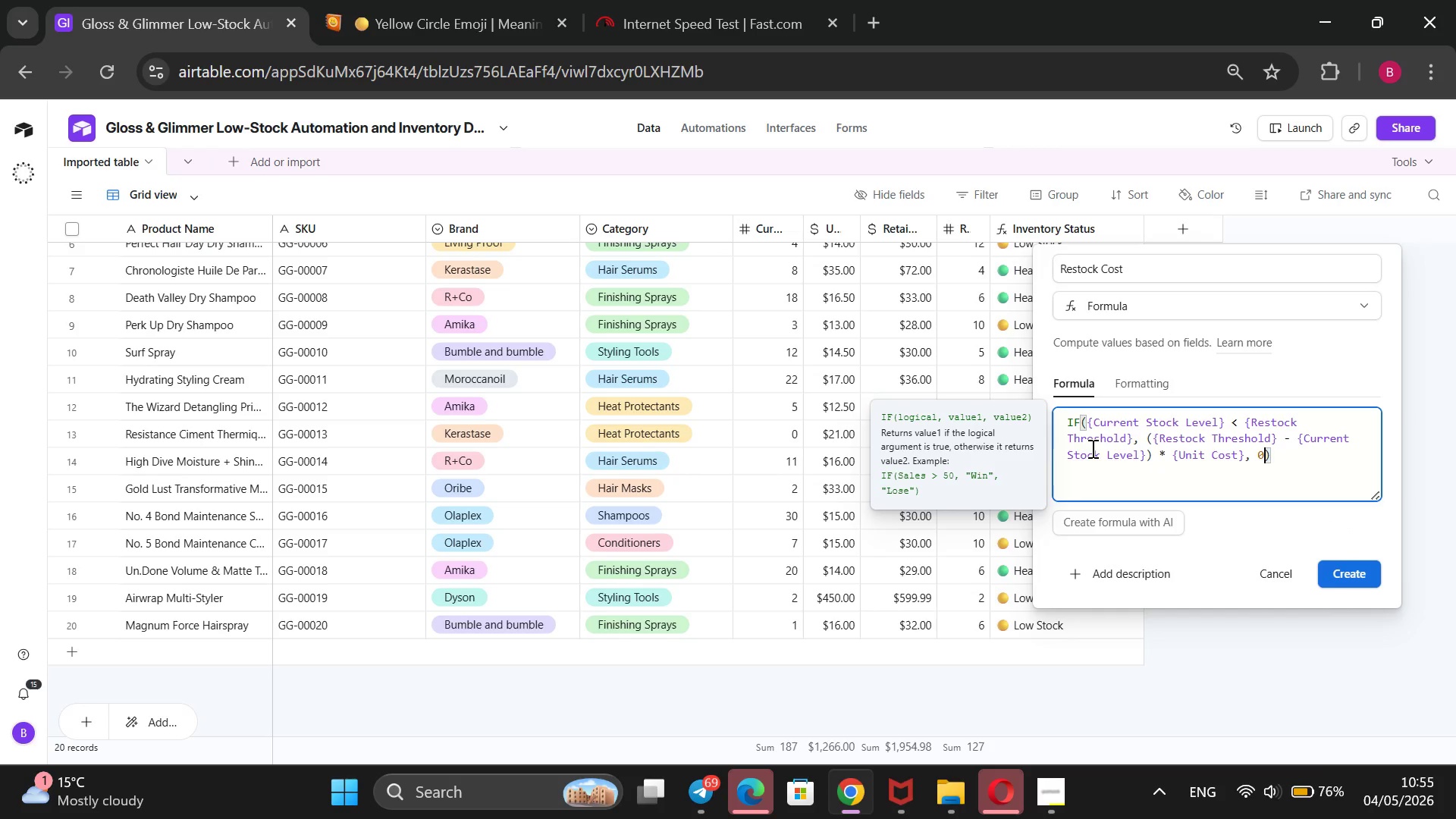 
key(CapsLock)
 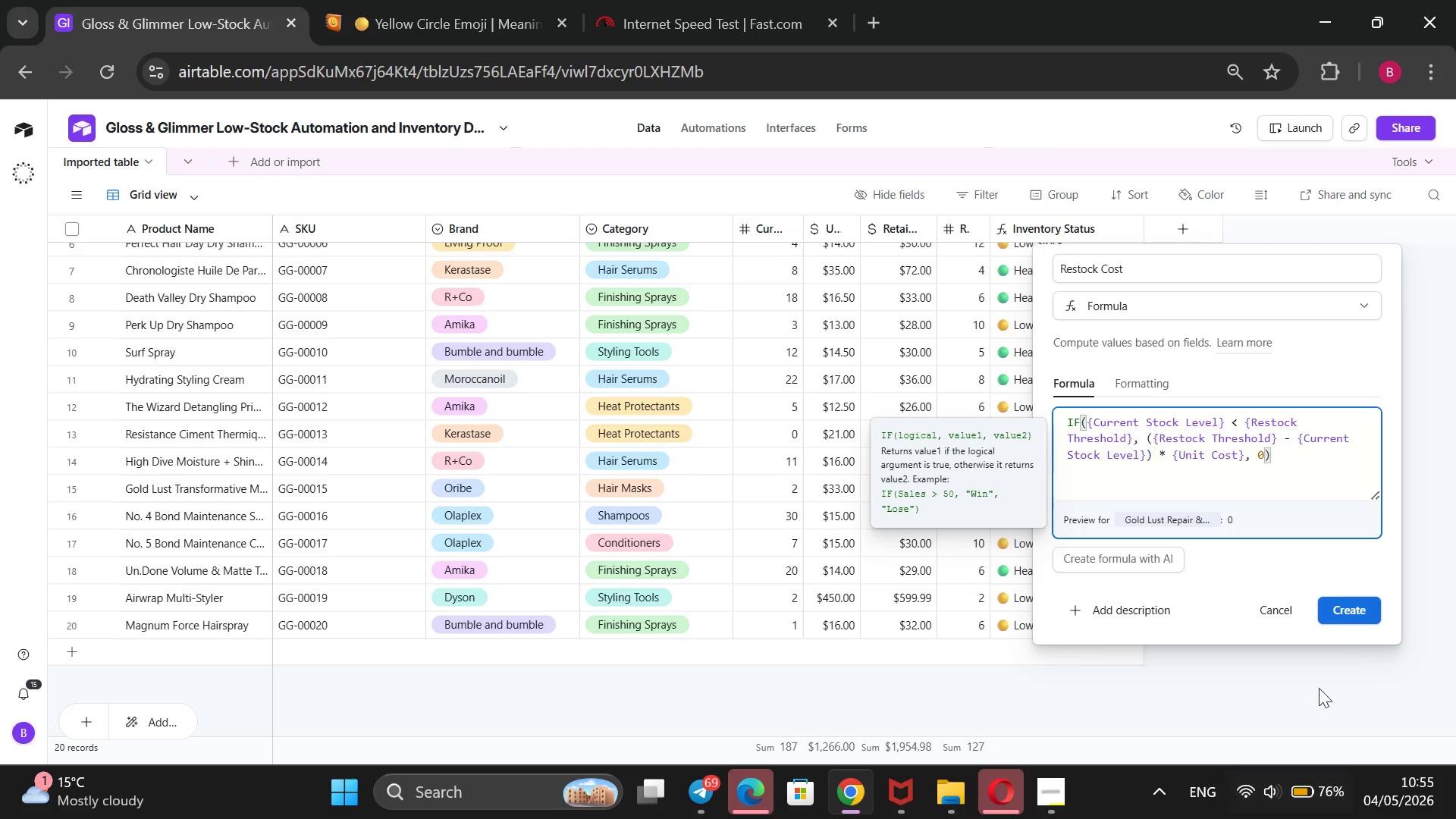 
left_click([1339, 610])
 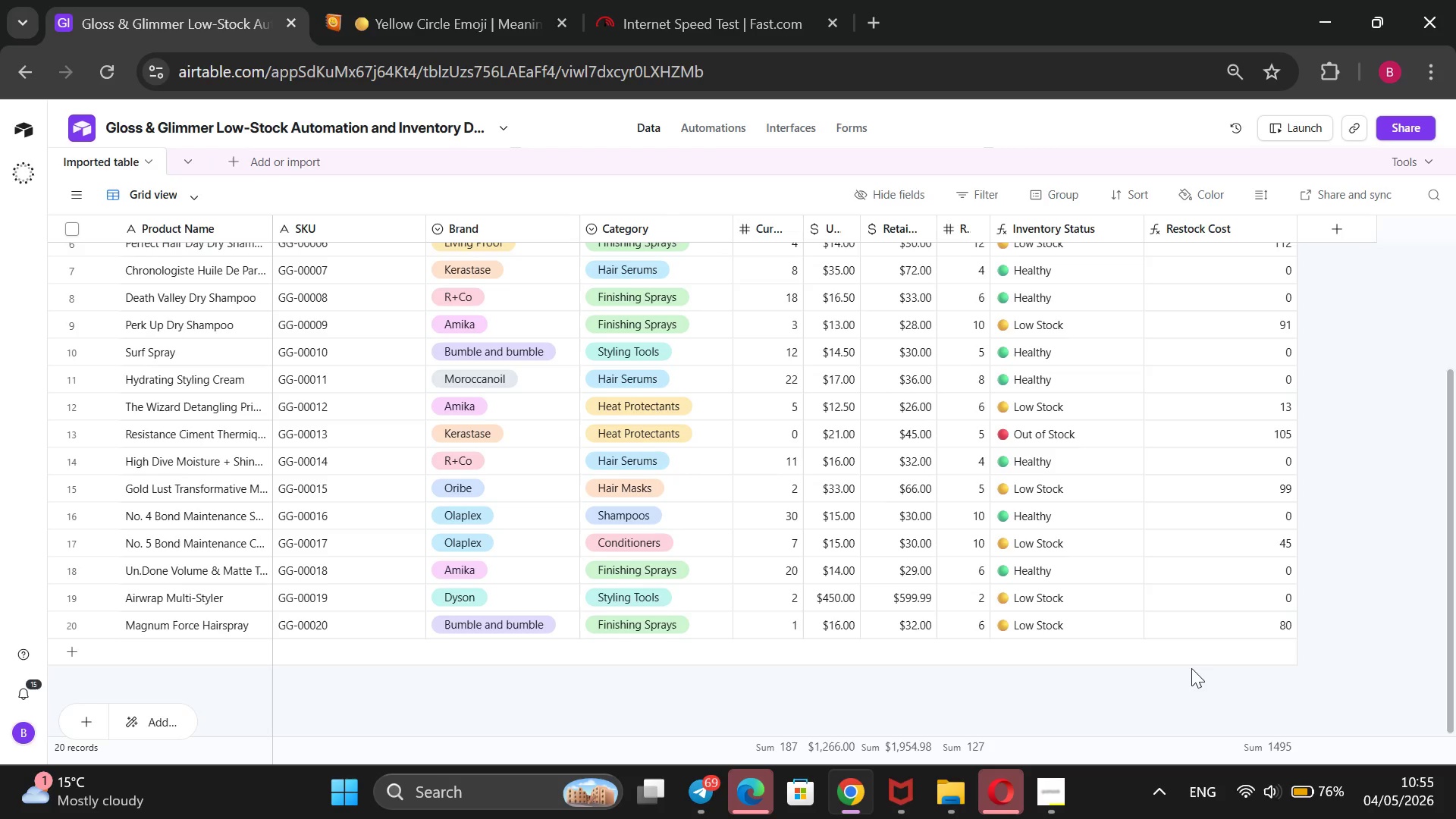 
wait(28.89)
 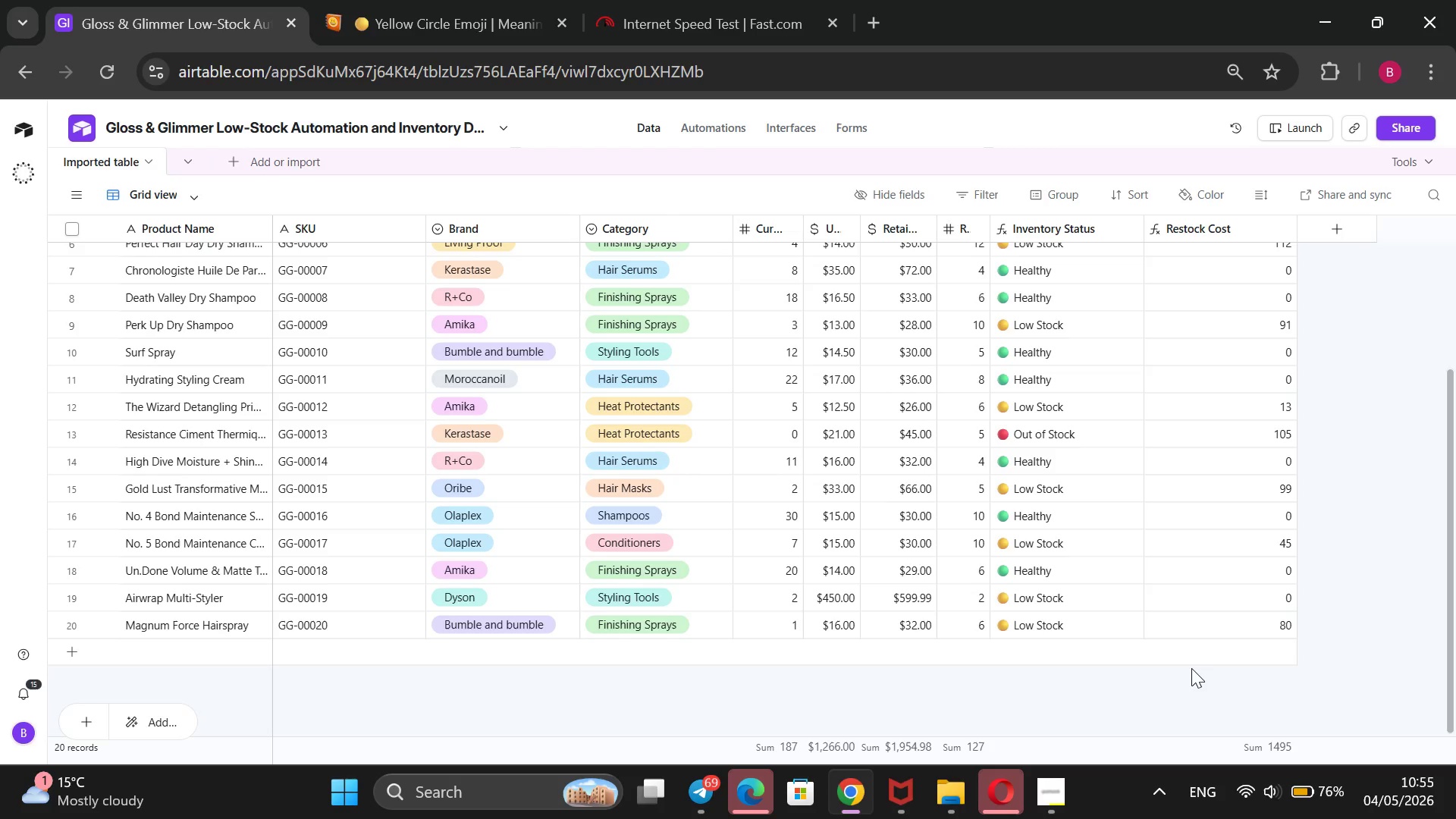 
scroll: coordinate [1429, 439], scroll_direction: up, amount: 8.0
 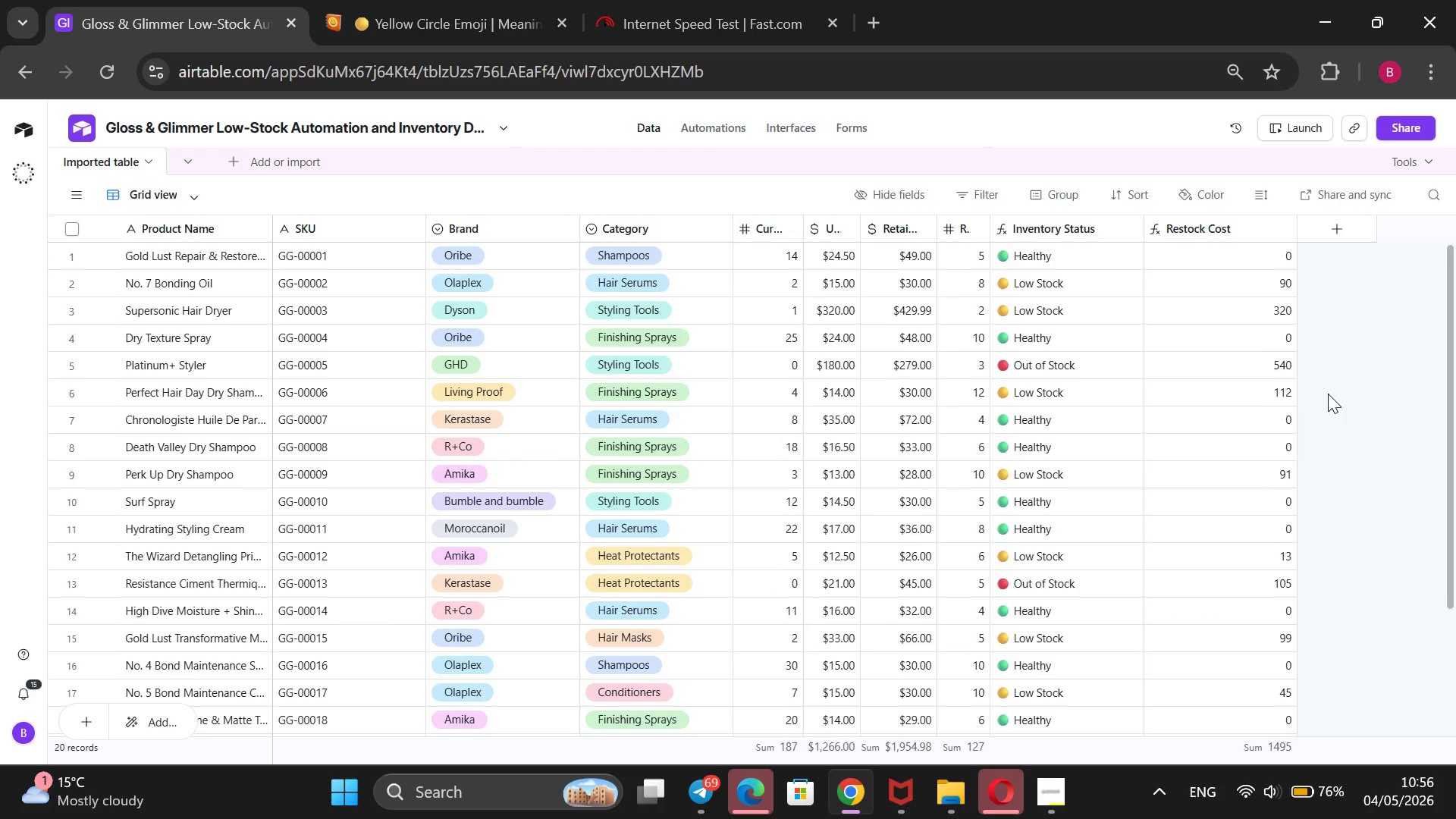 
wait(31.52)
 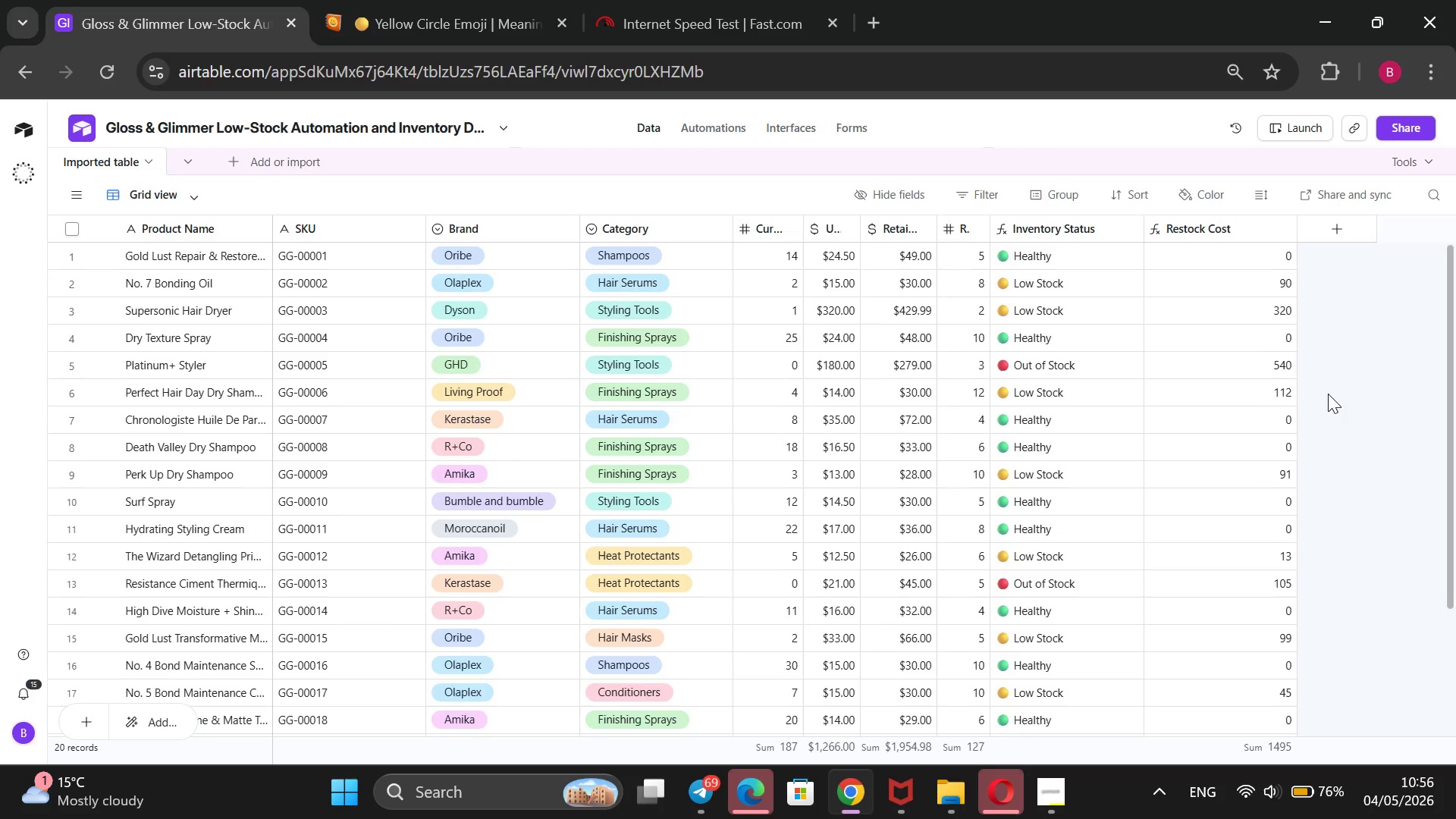 
left_click([1339, 236])
 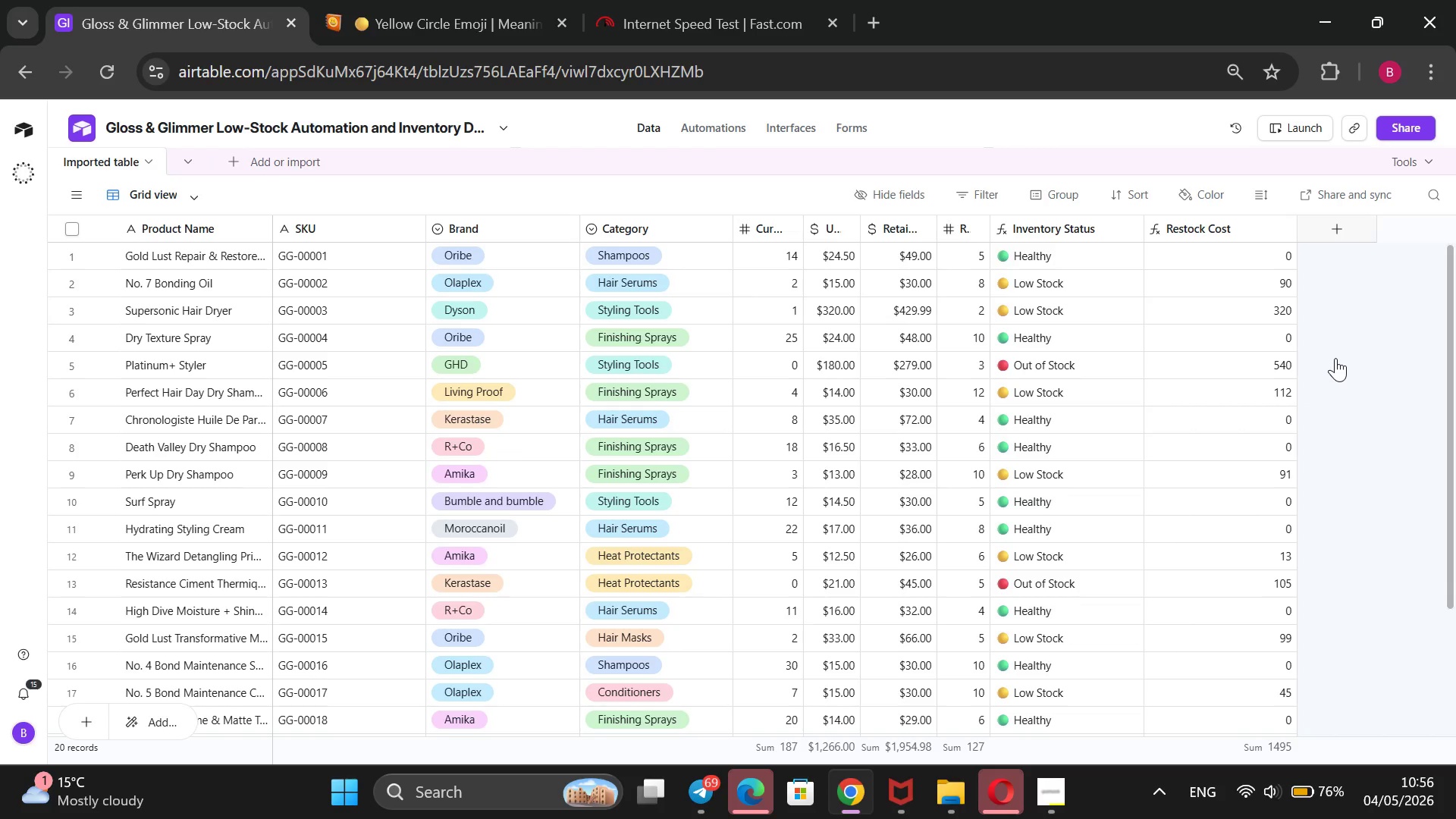 
left_click([1046, 780])